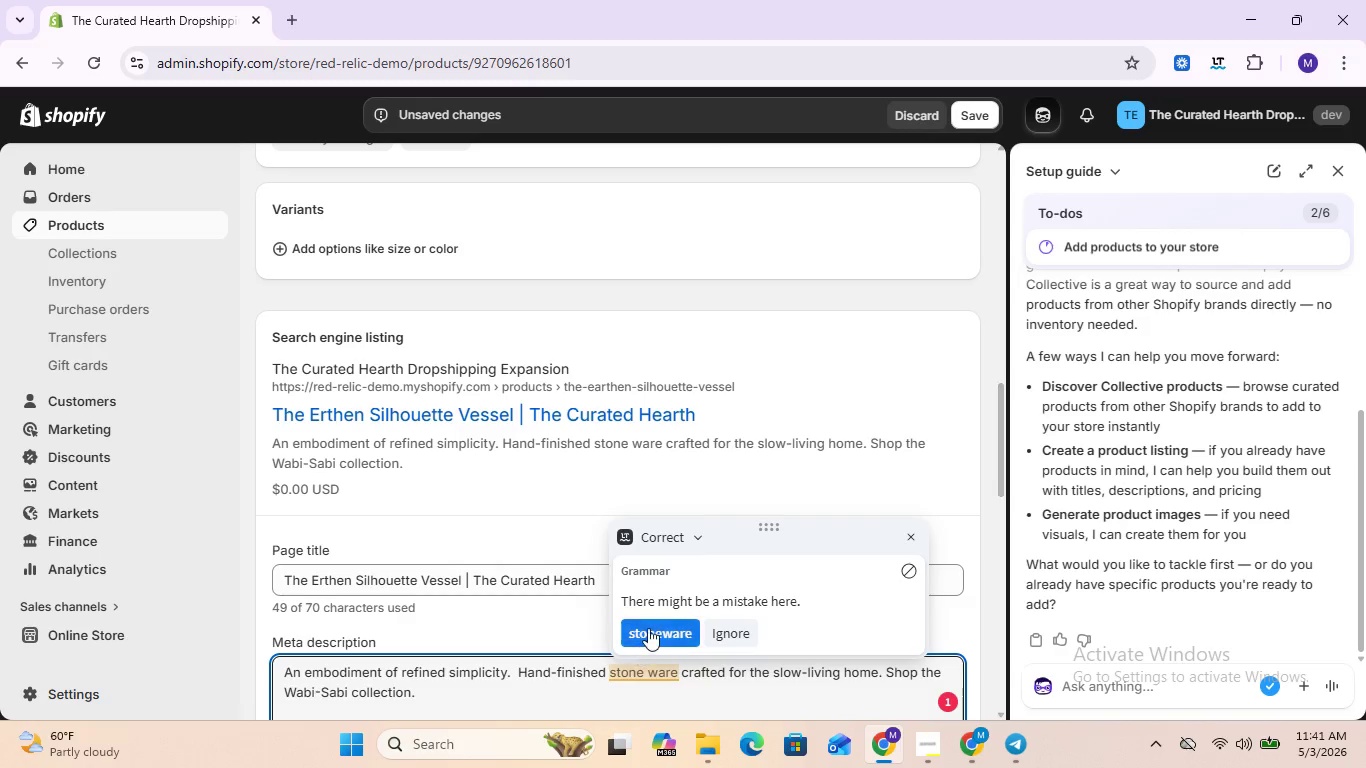 
left_click([650, 626])
 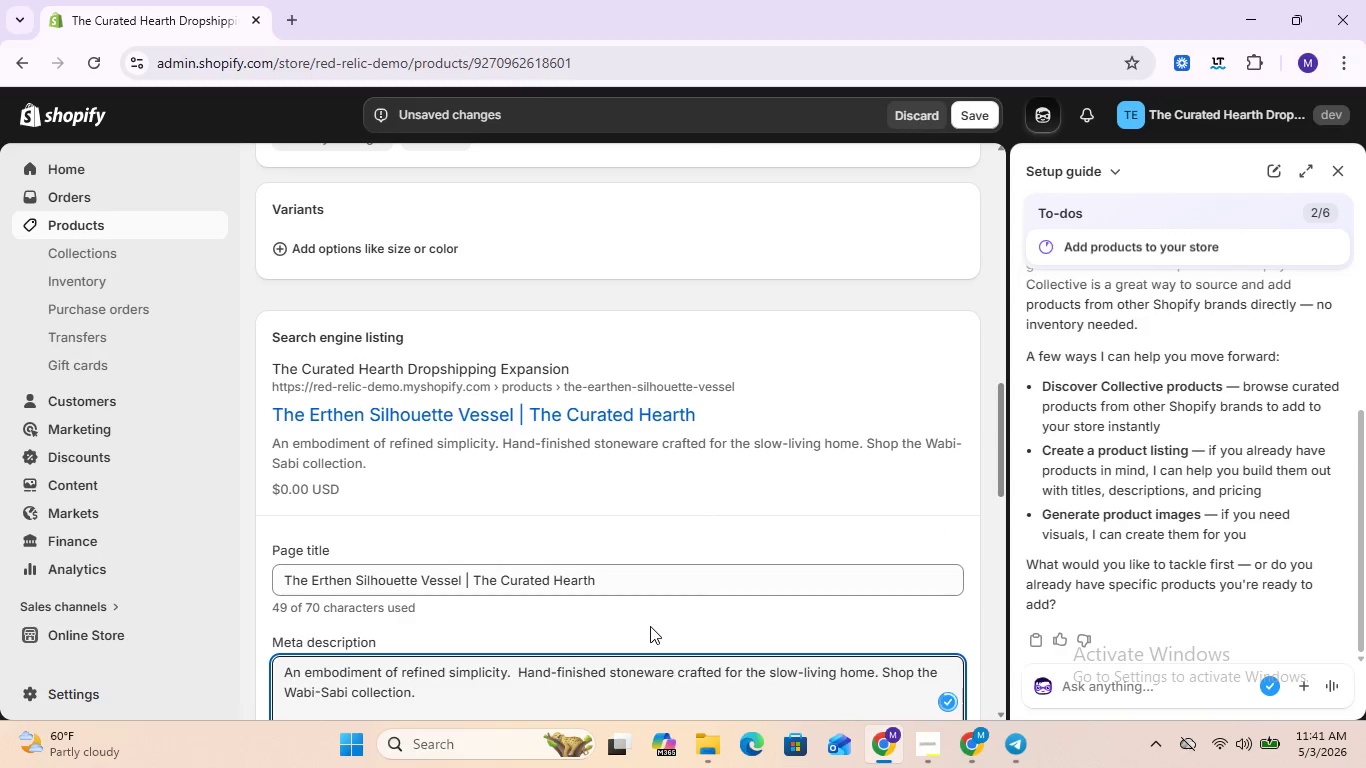 
scroll: coordinate [650, 626], scroll_direction: down, amount: 1.0
 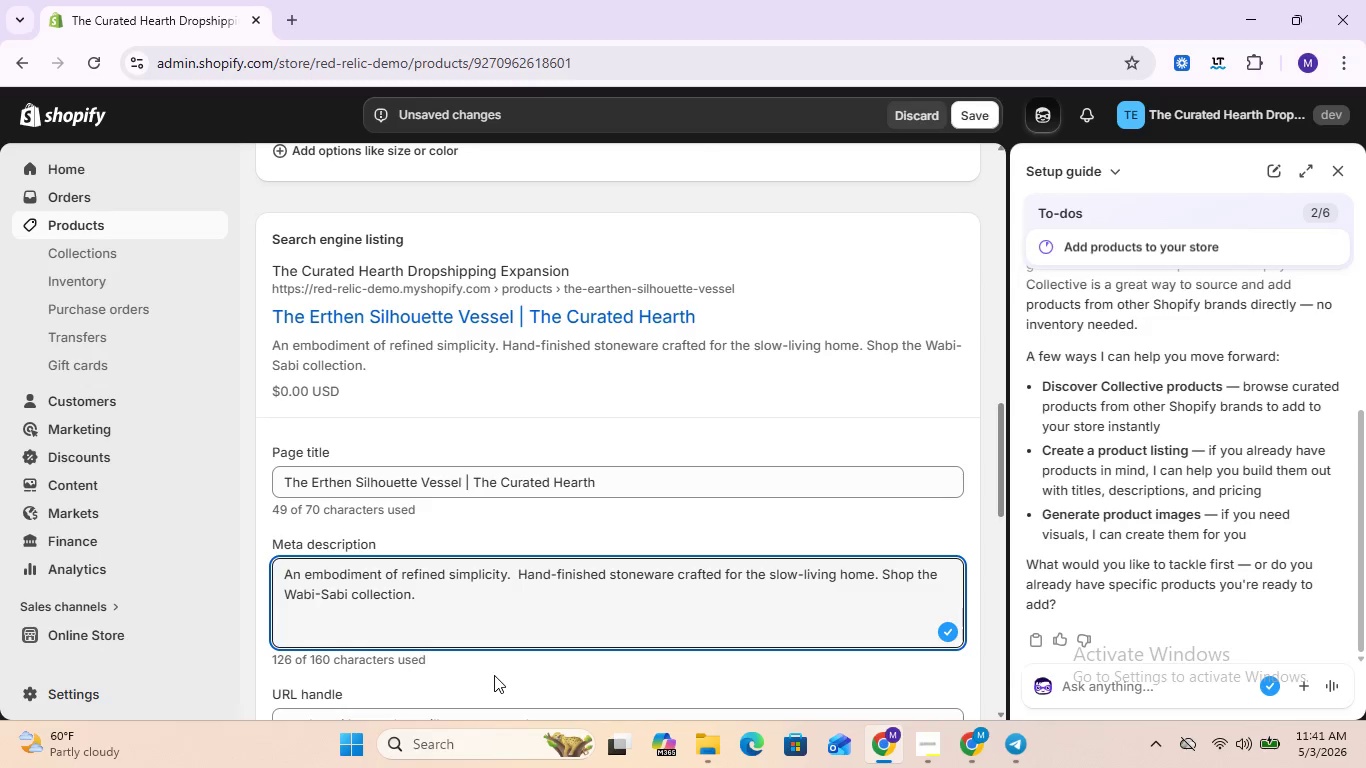 
wait(11.45)
 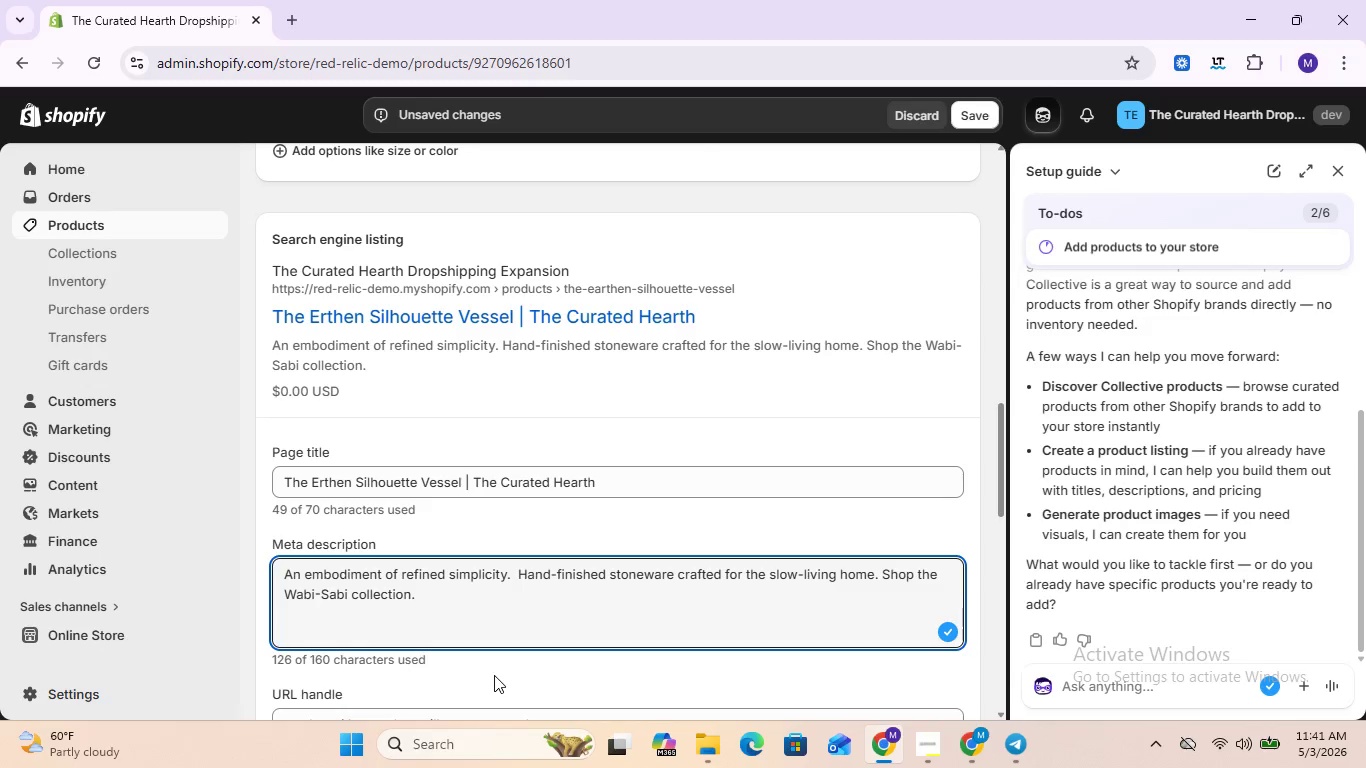 
left_click([971, 116])
 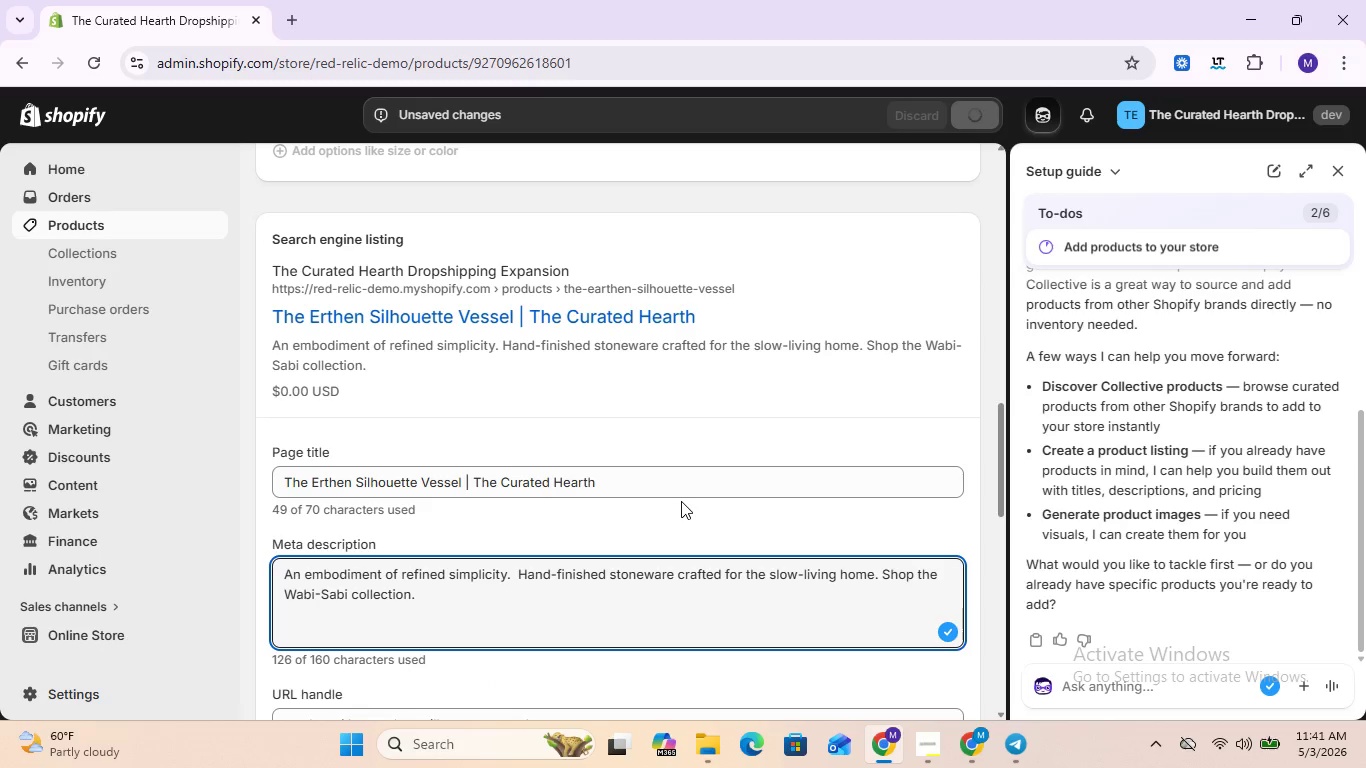 
wait(5.62)
 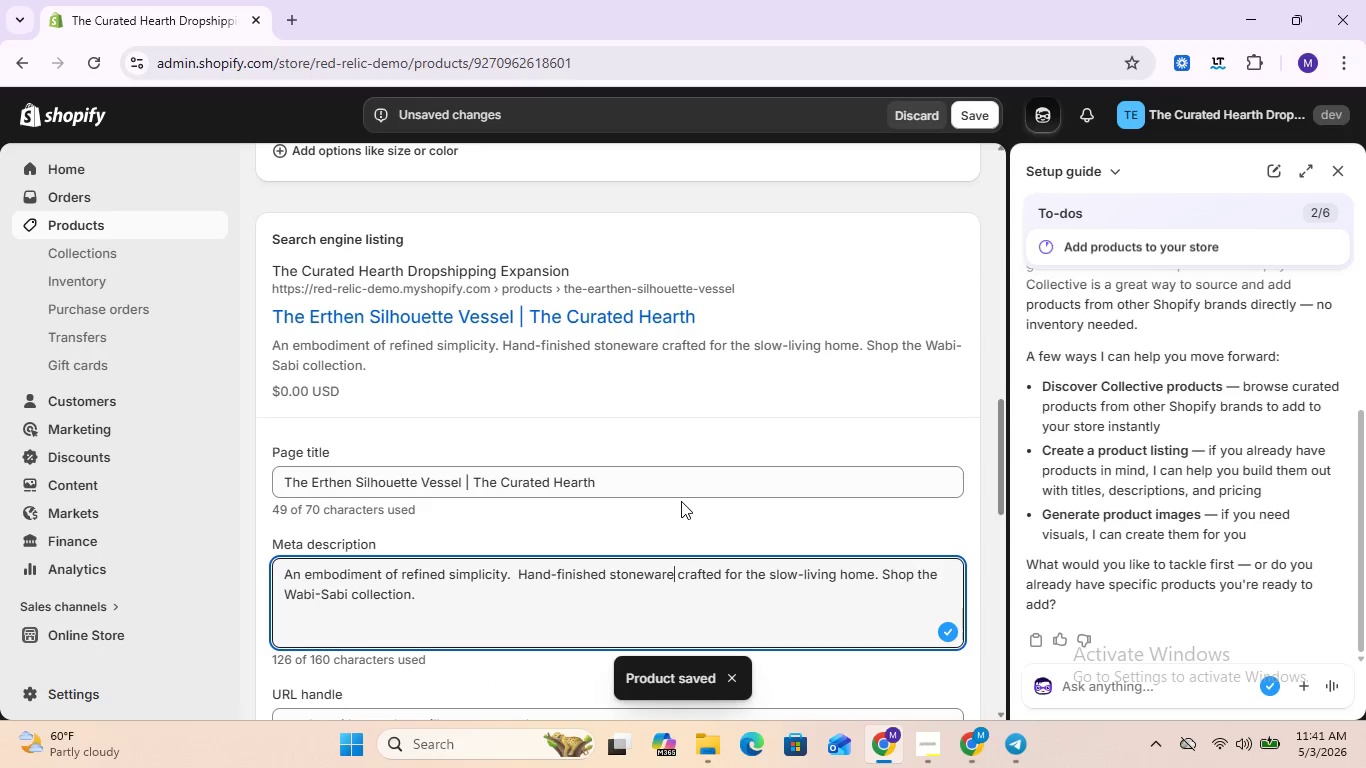 
key(Meta+Shift+S)
 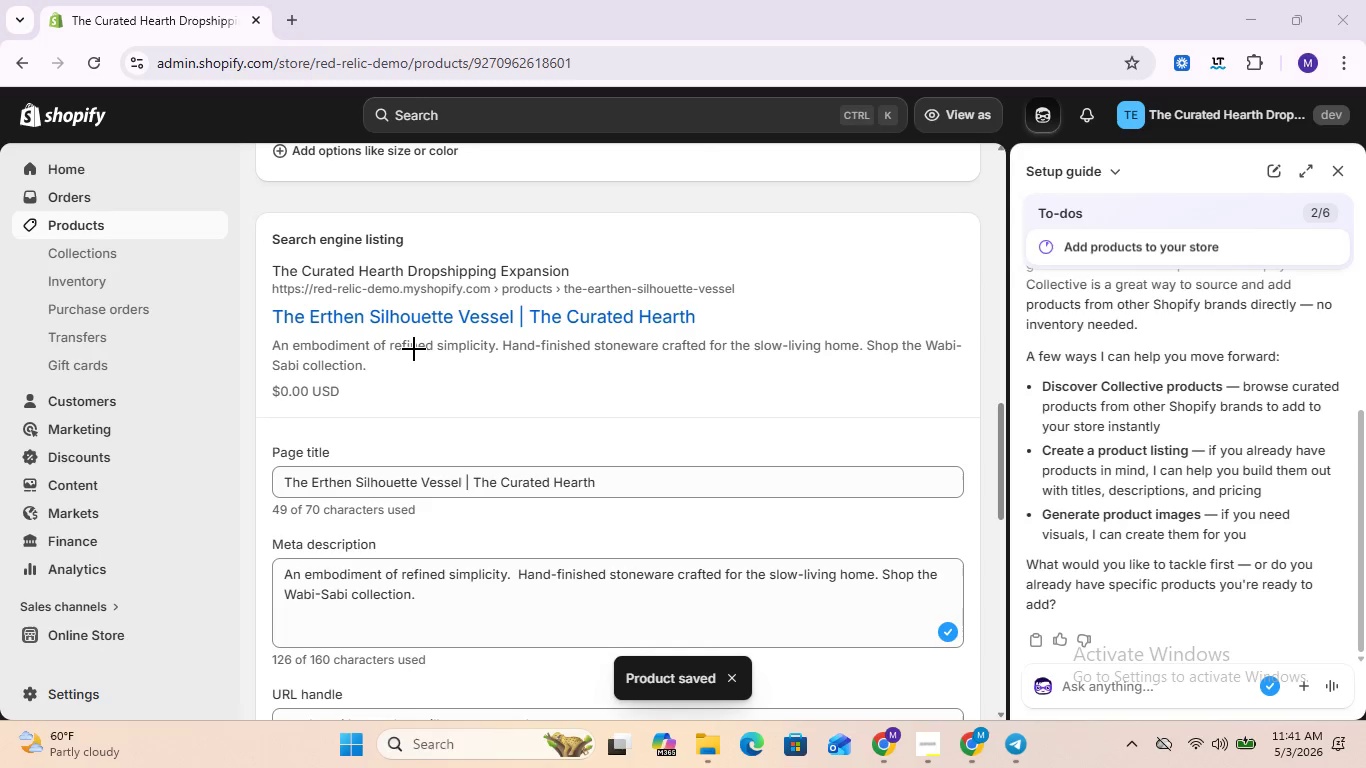 
wait(8.0)
 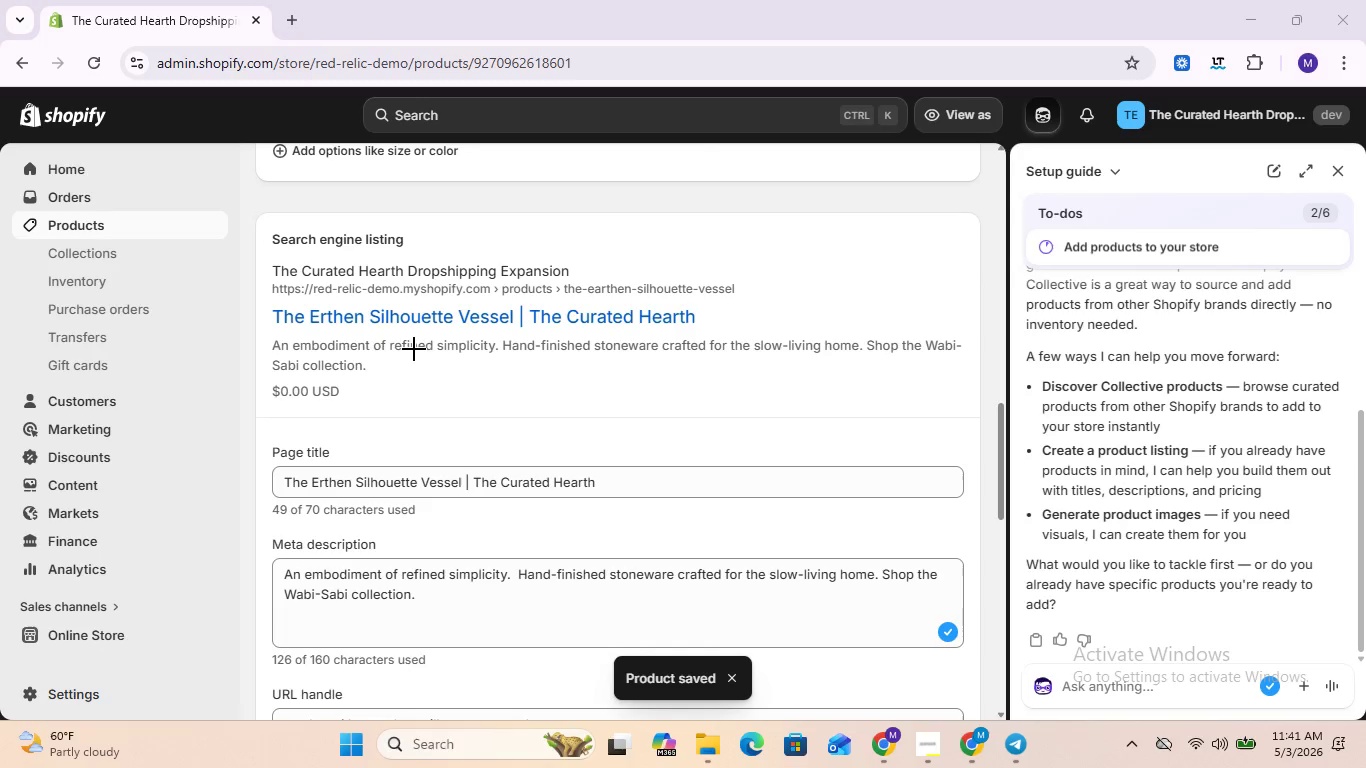 
hold_key(key=ShiftLeft, duration=5.53)
left_click_drag(start_coordinate=[264, 237], to_coordinate=[702, 475])
 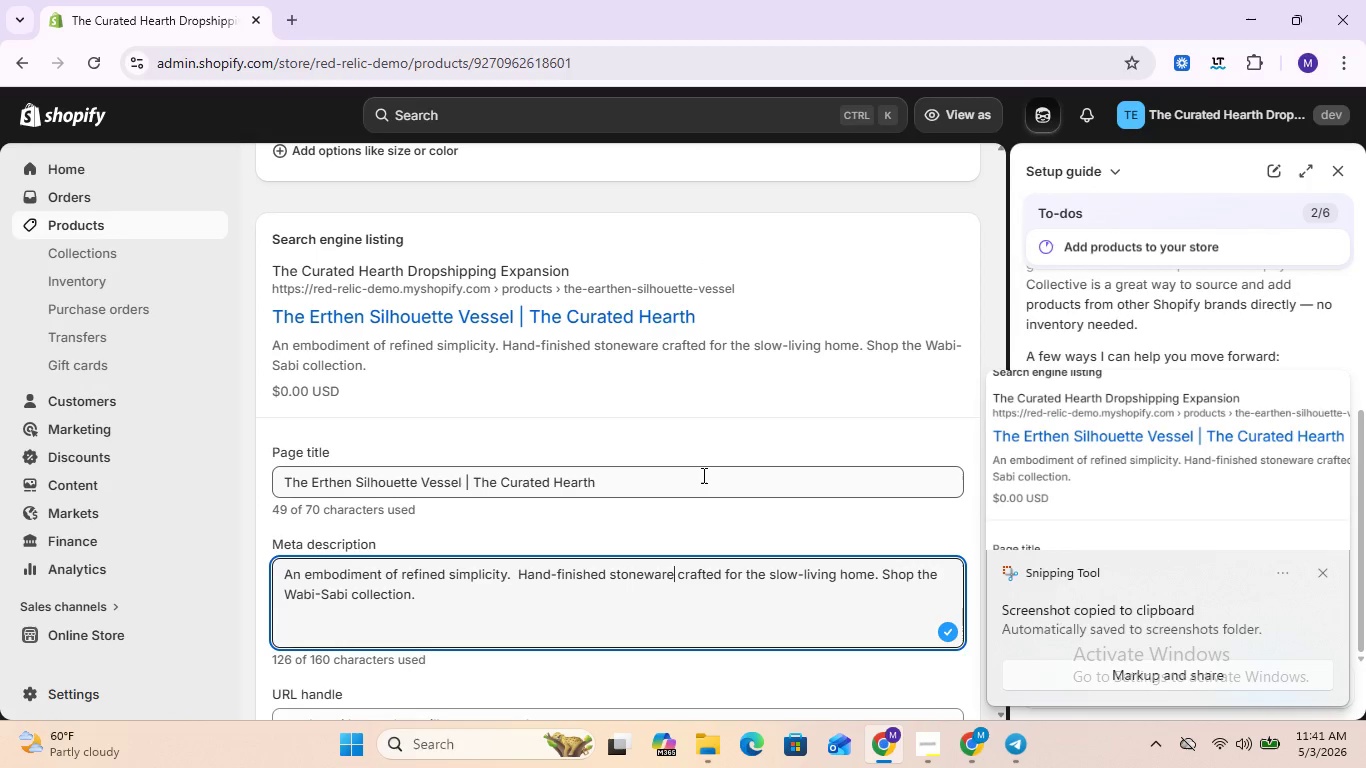 
wait(5.1)
 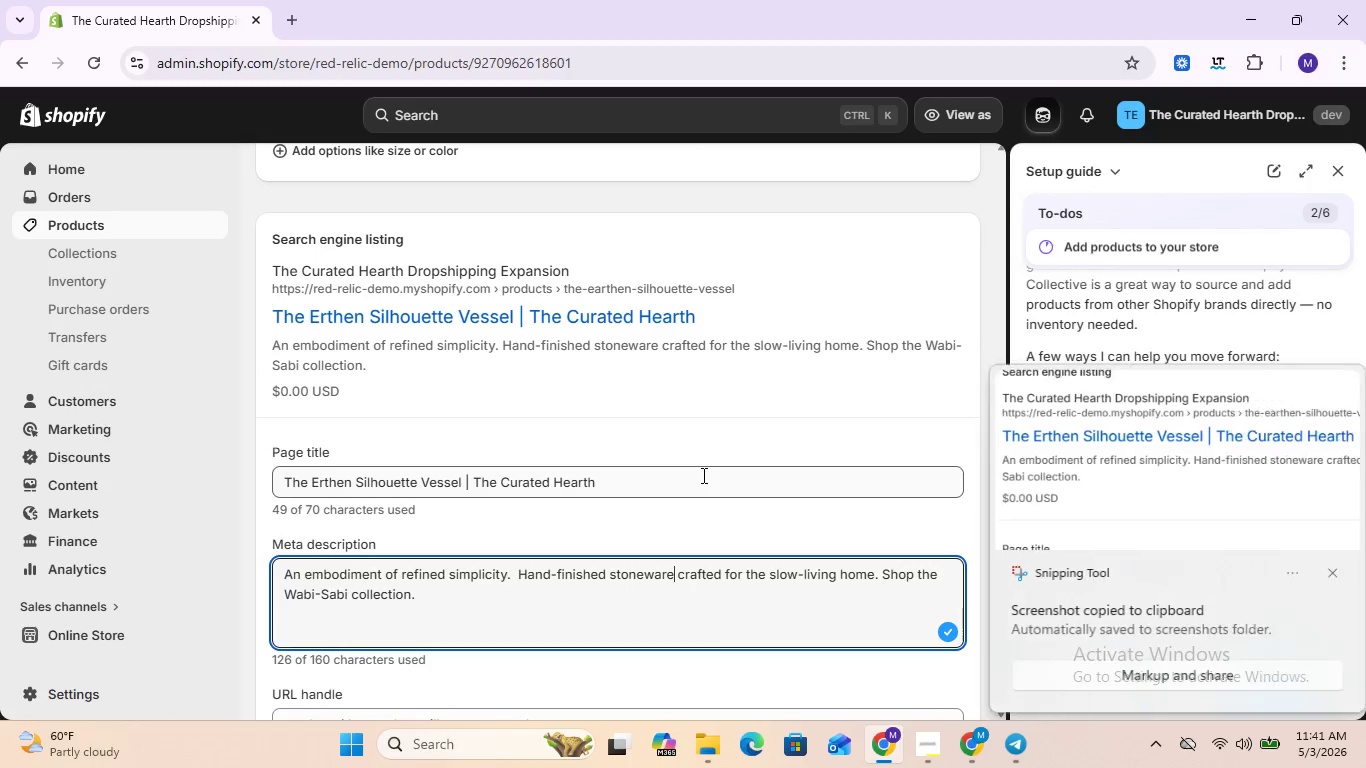 
mouse_move([1320, 566])
 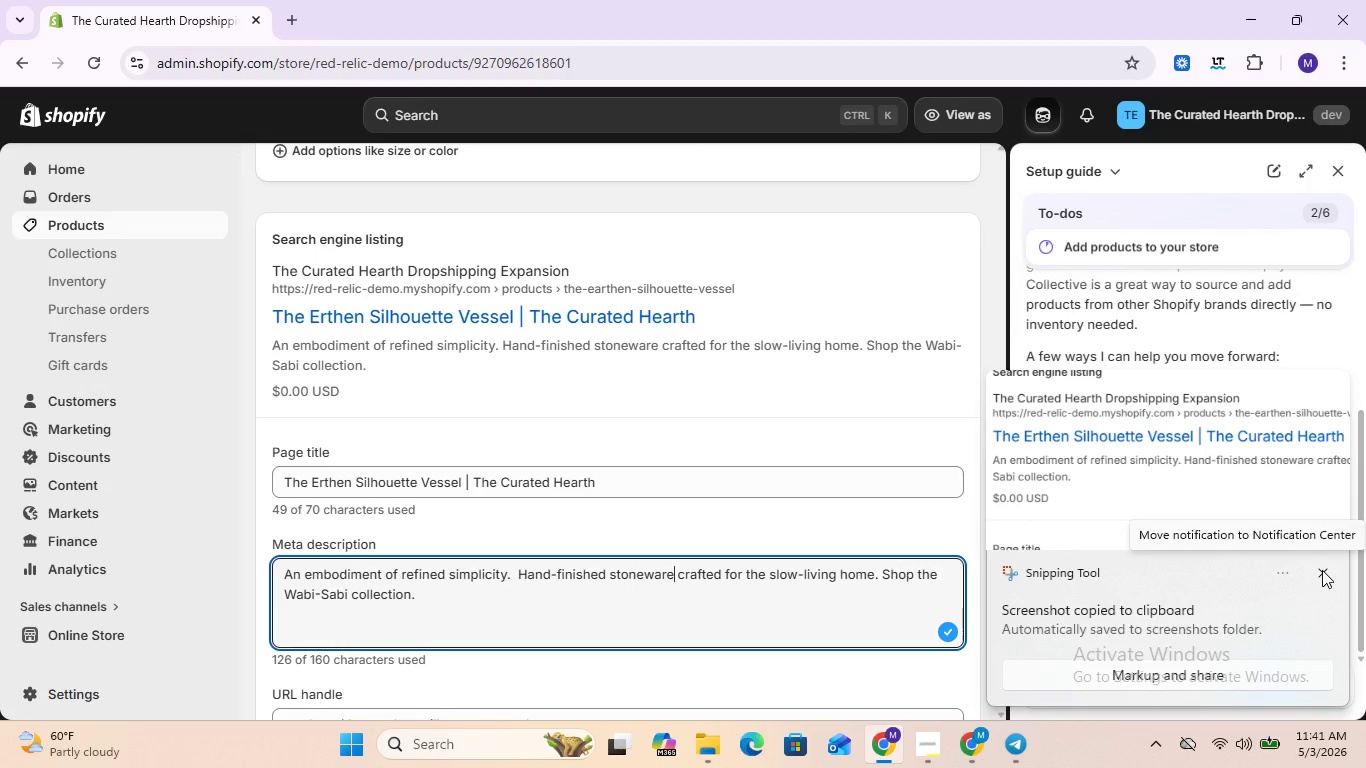 
left_click([1322, 570])
 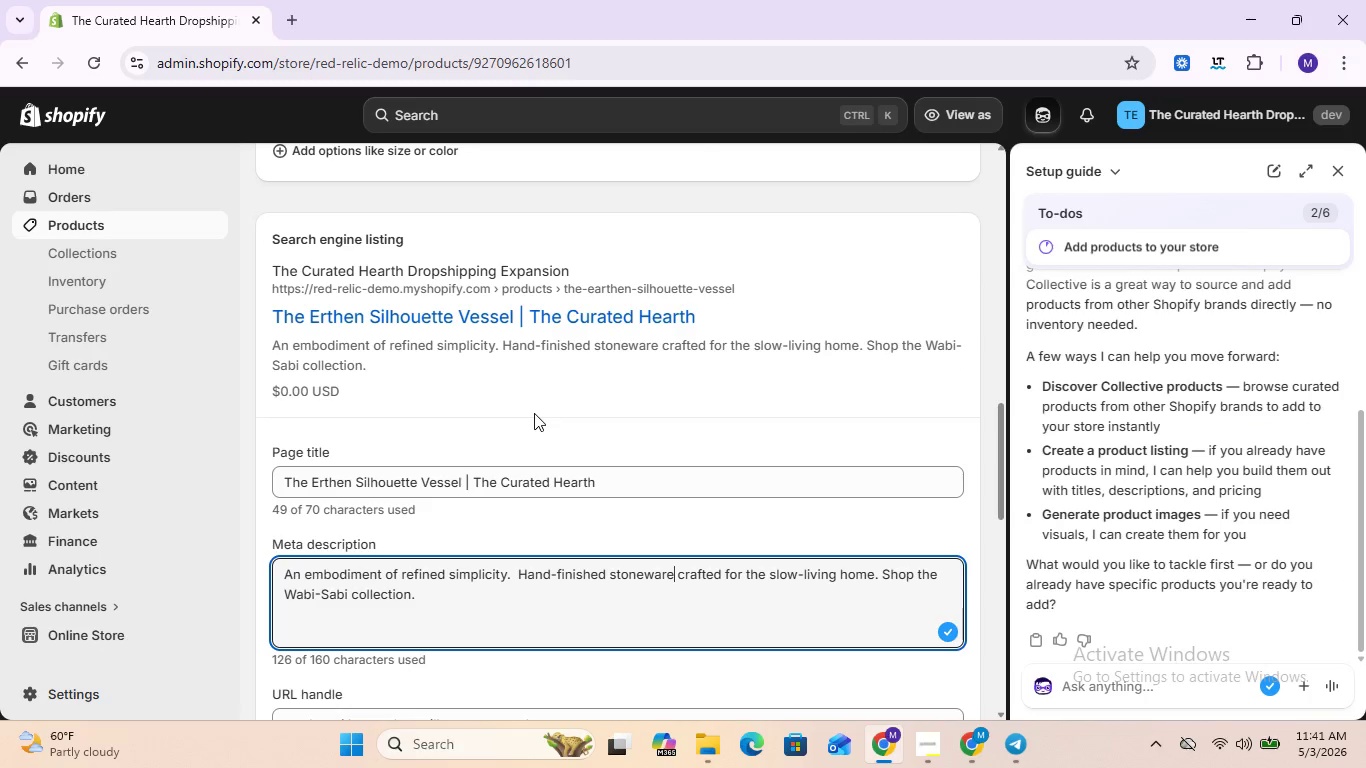 
key(Meta+Shift+S)
 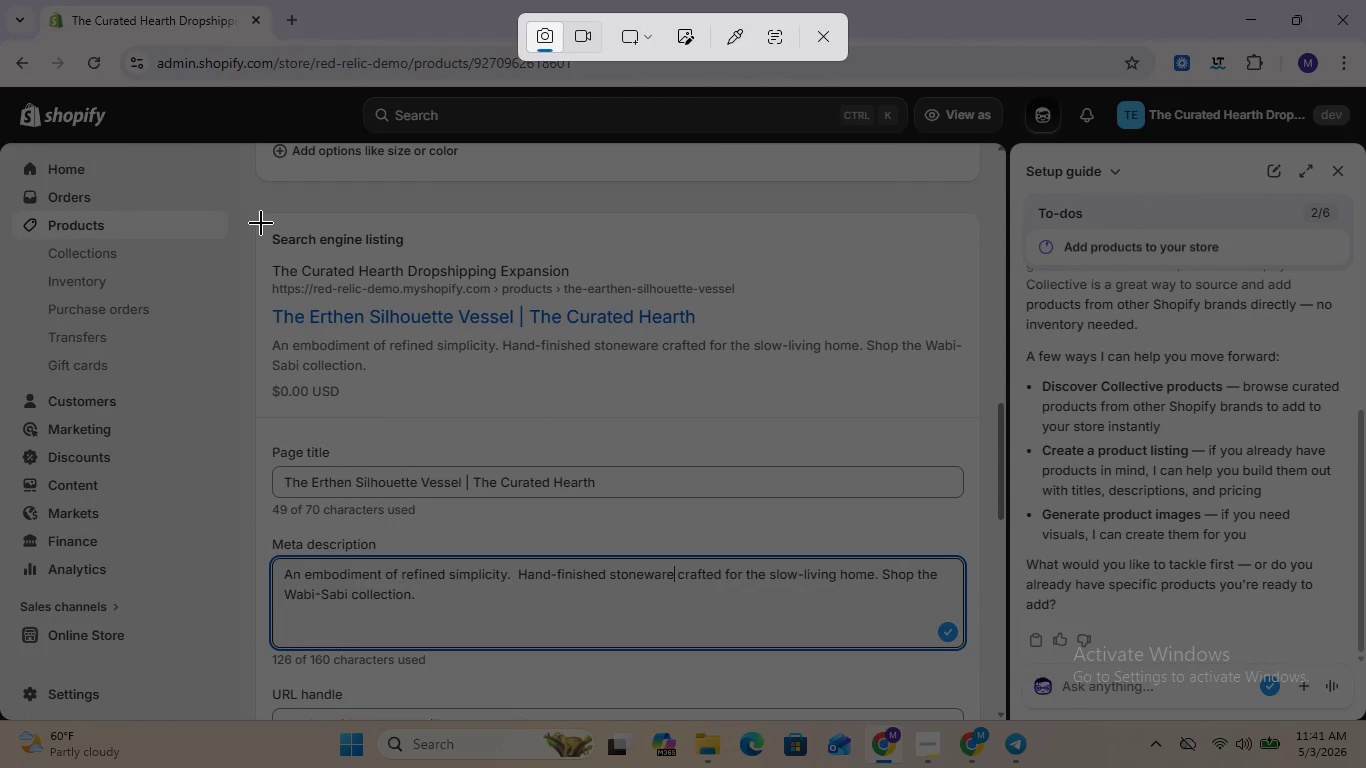 
wait(13.11)
 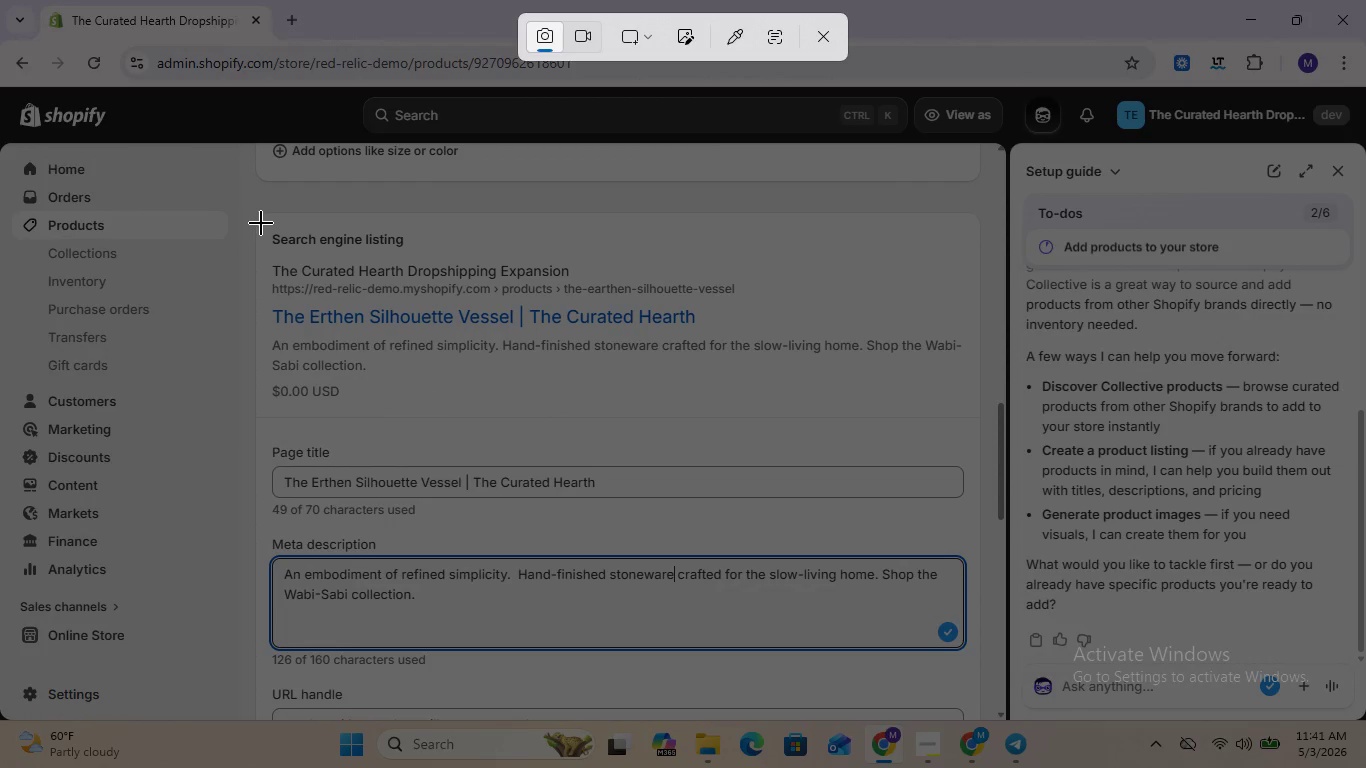 
left_click_drag(start_coordinate=[253, 206], to_coordinate=[992, 662])
 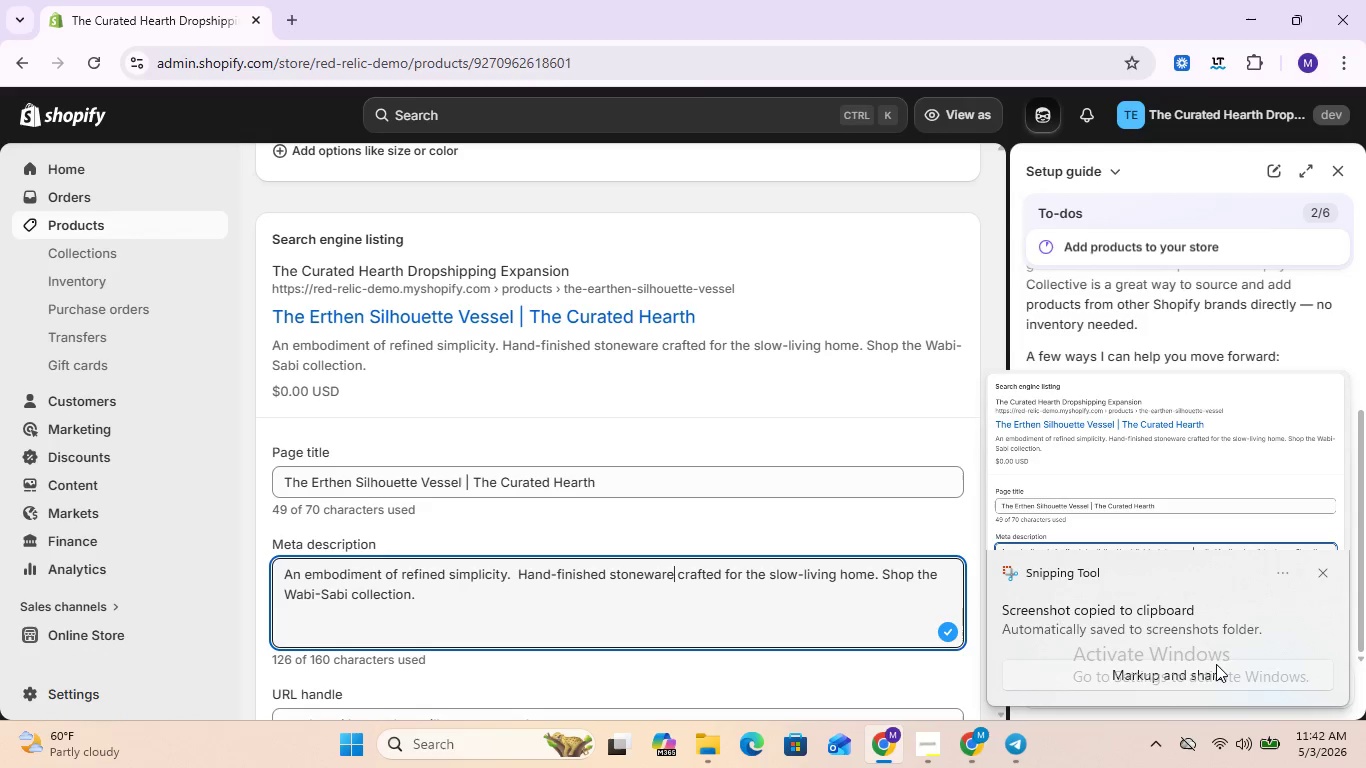 
left_click([1230, 461])
 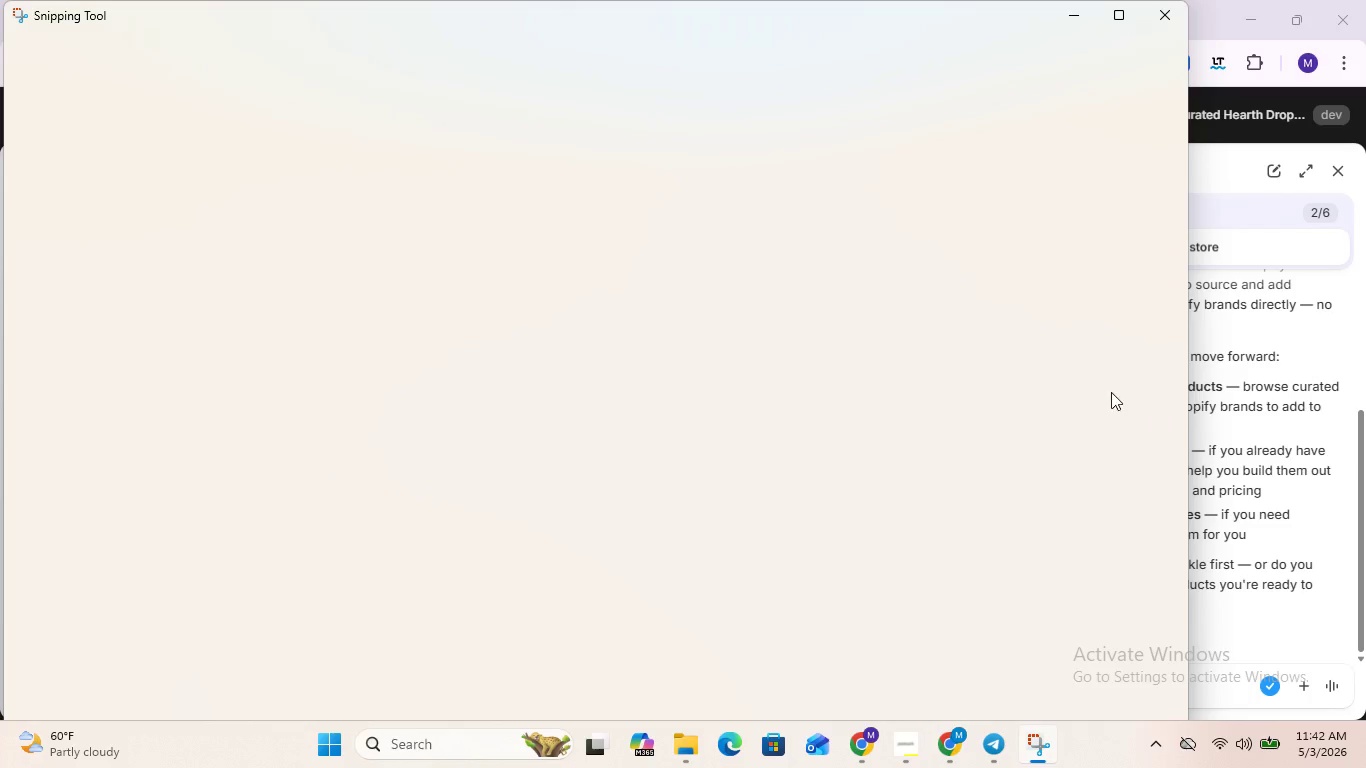 
key(Control+S)
 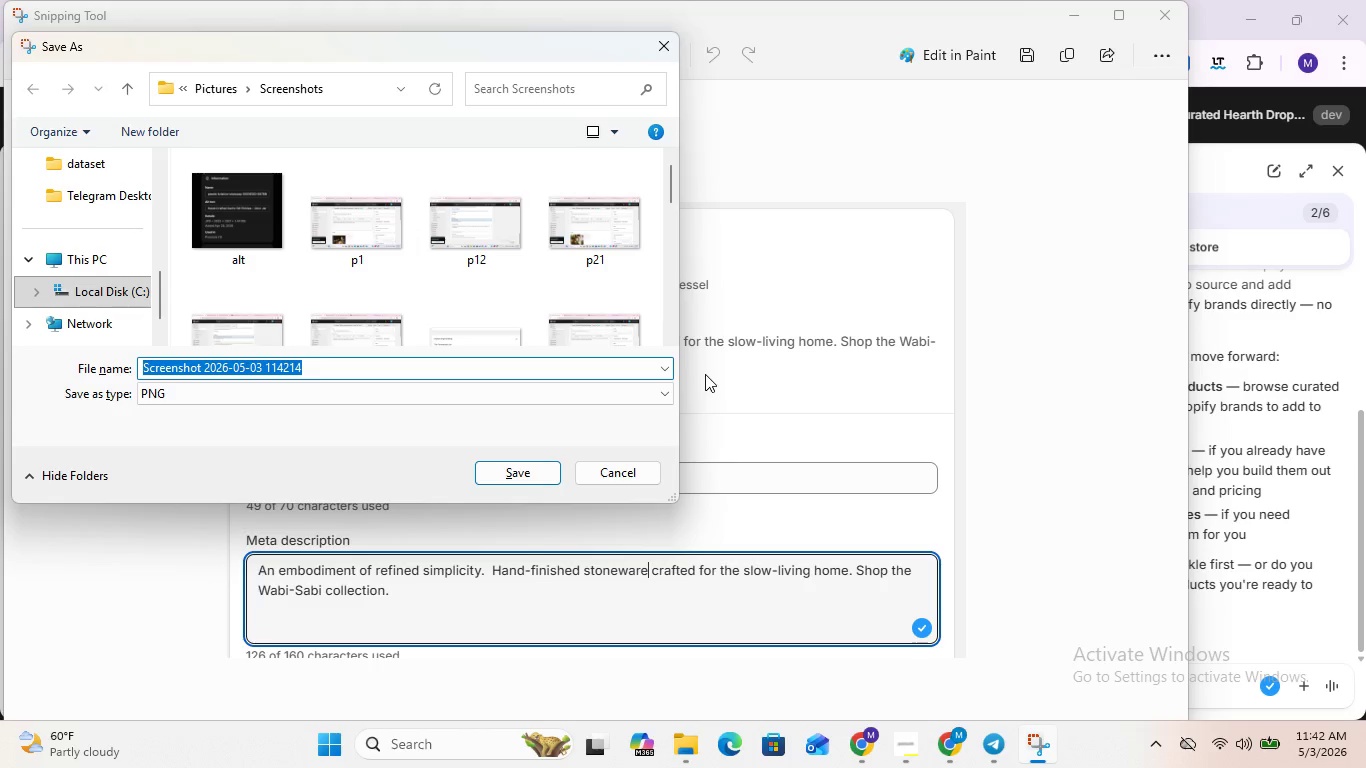 
wait(12.0)
 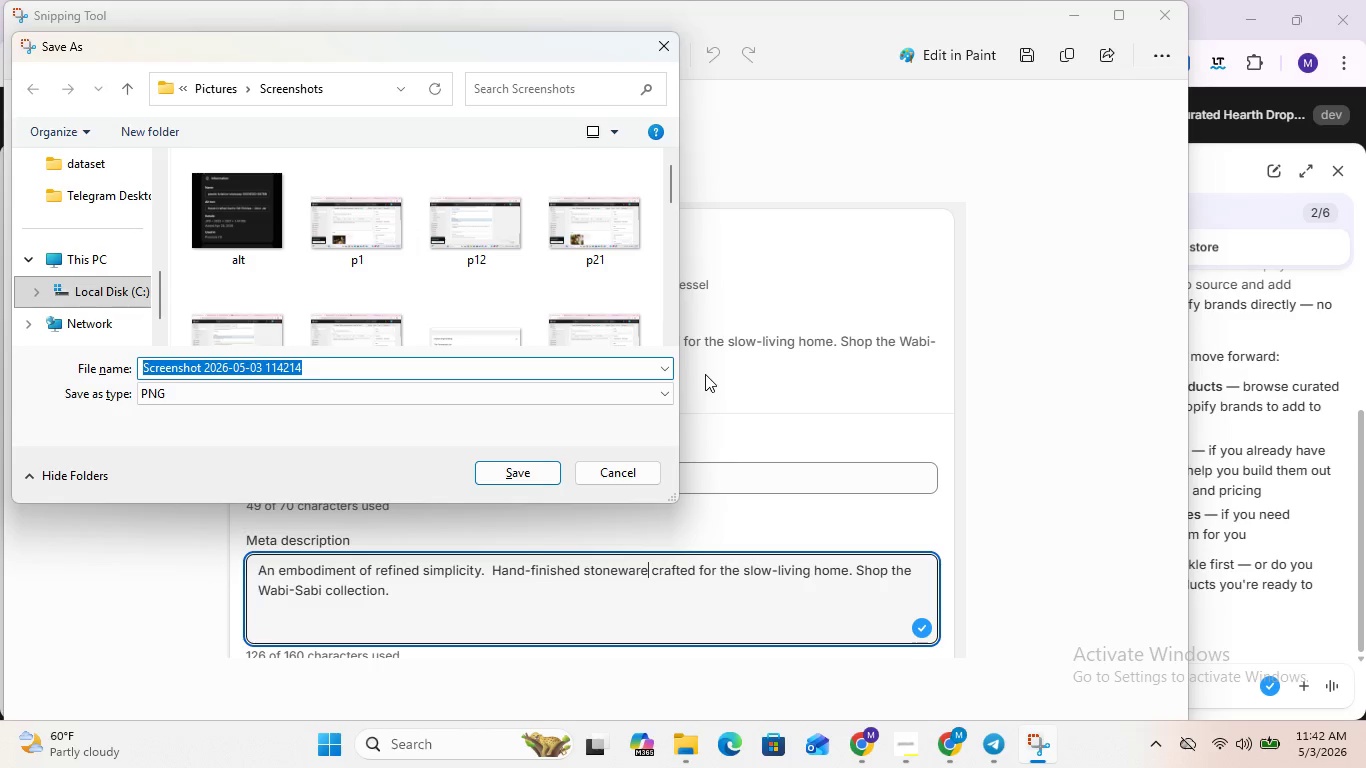 
type(1deliver)
 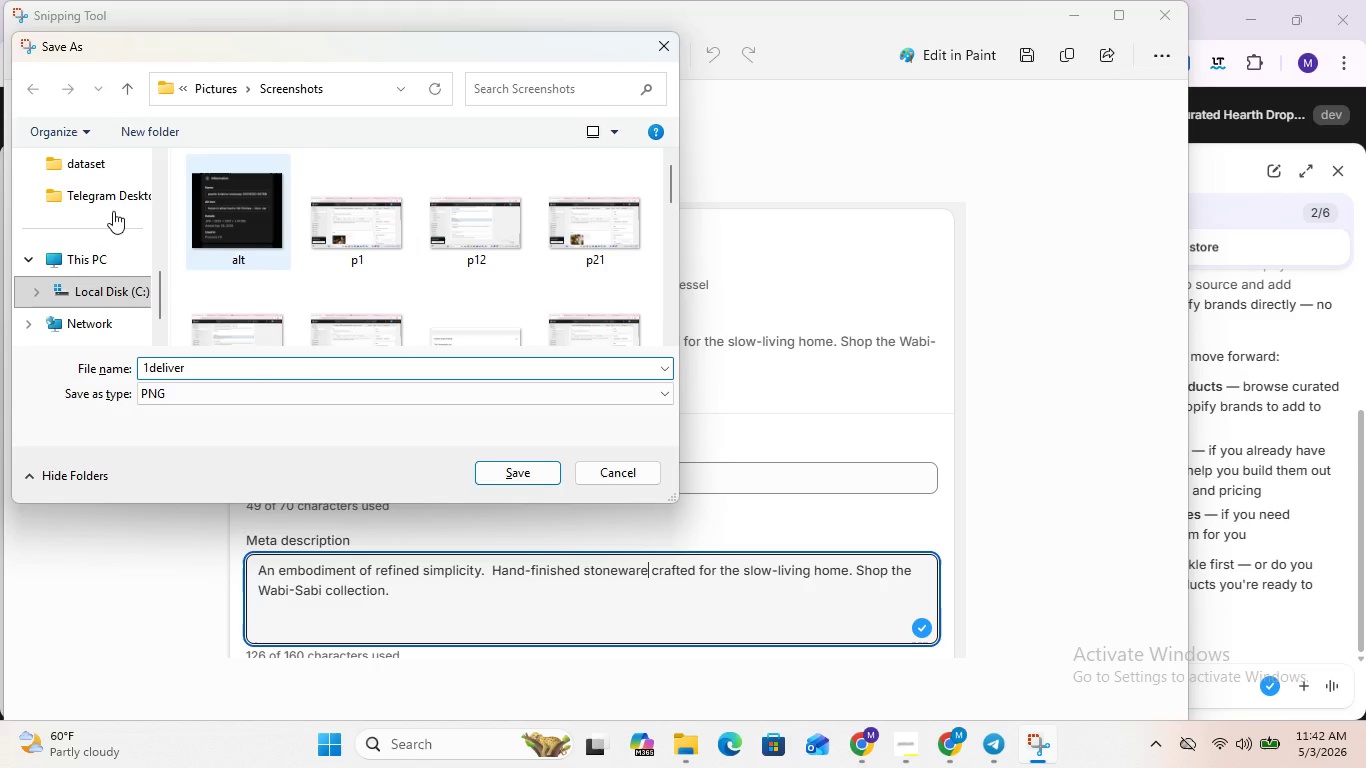 
mouse_move([81, 250])
 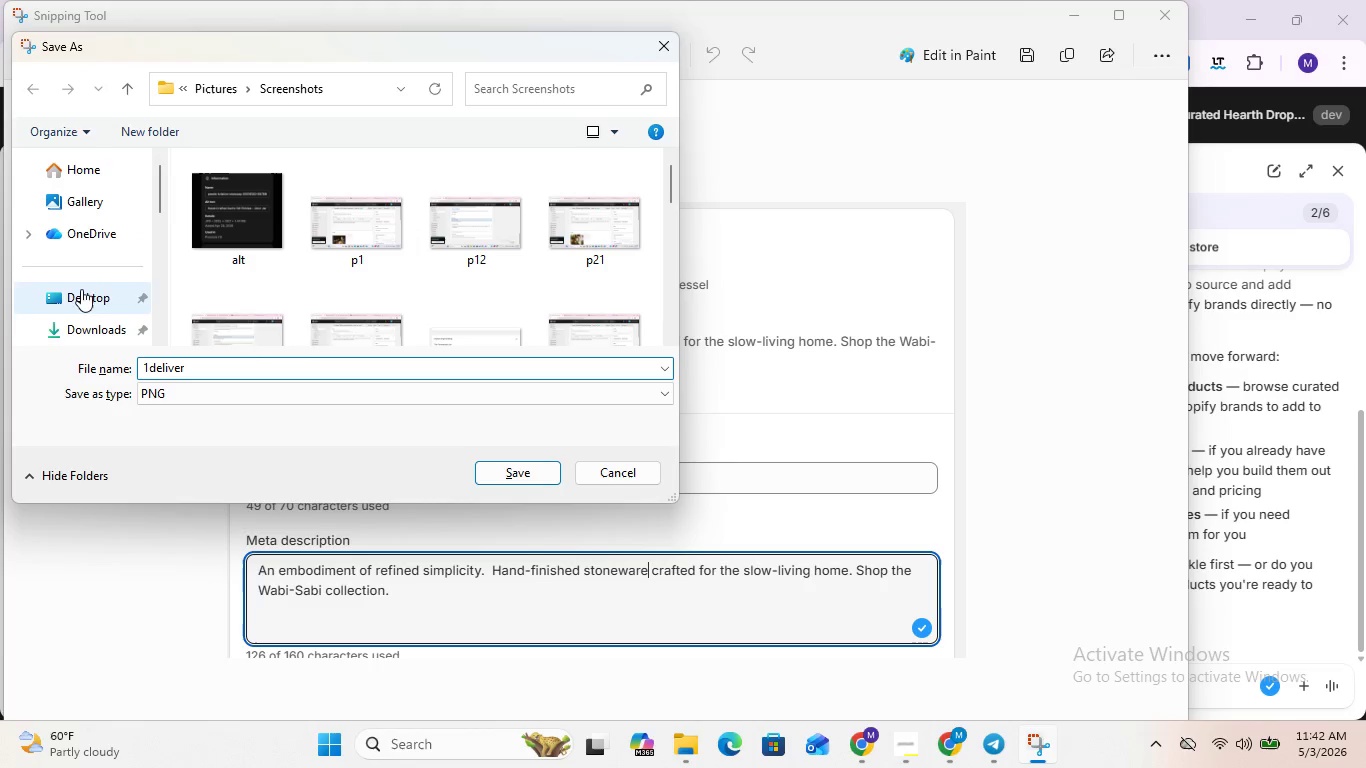 
left_click([82, 299])
 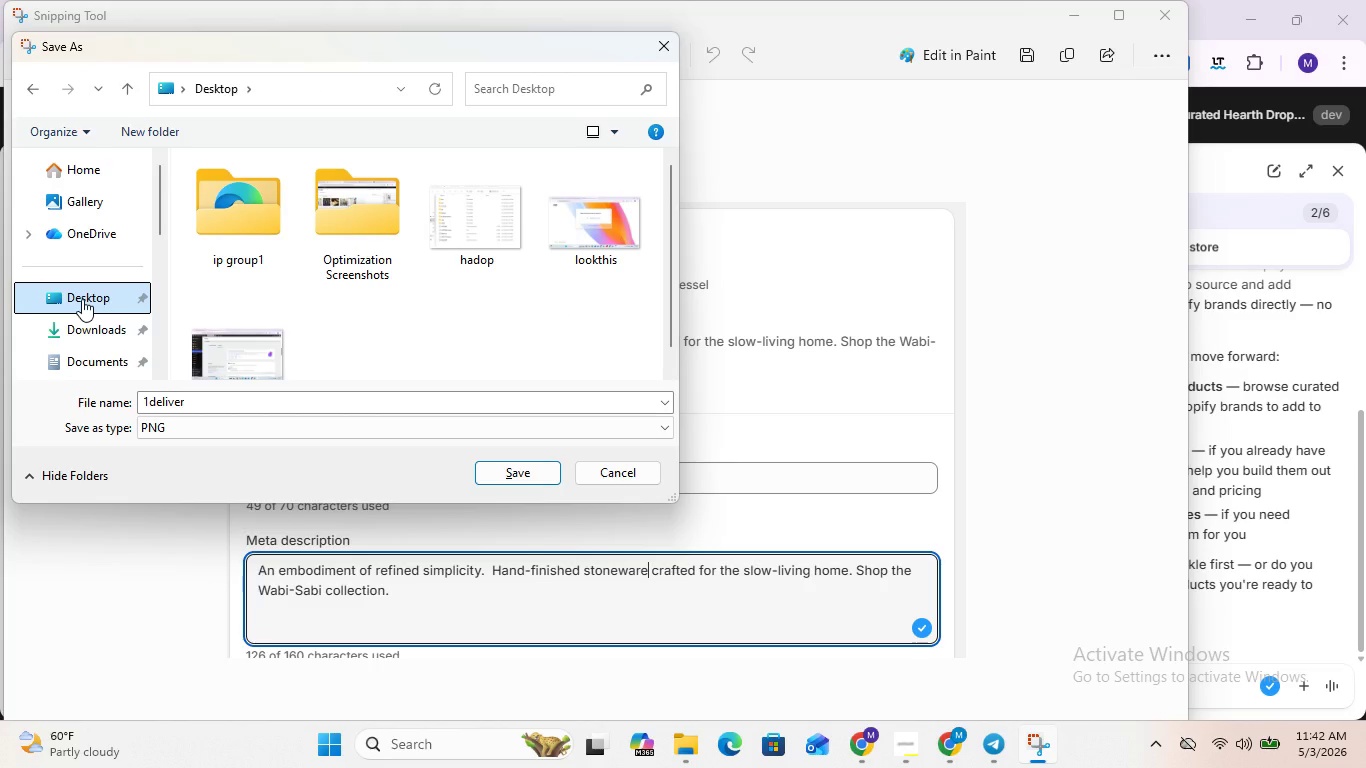 
key(Shift+ShiftRight)
 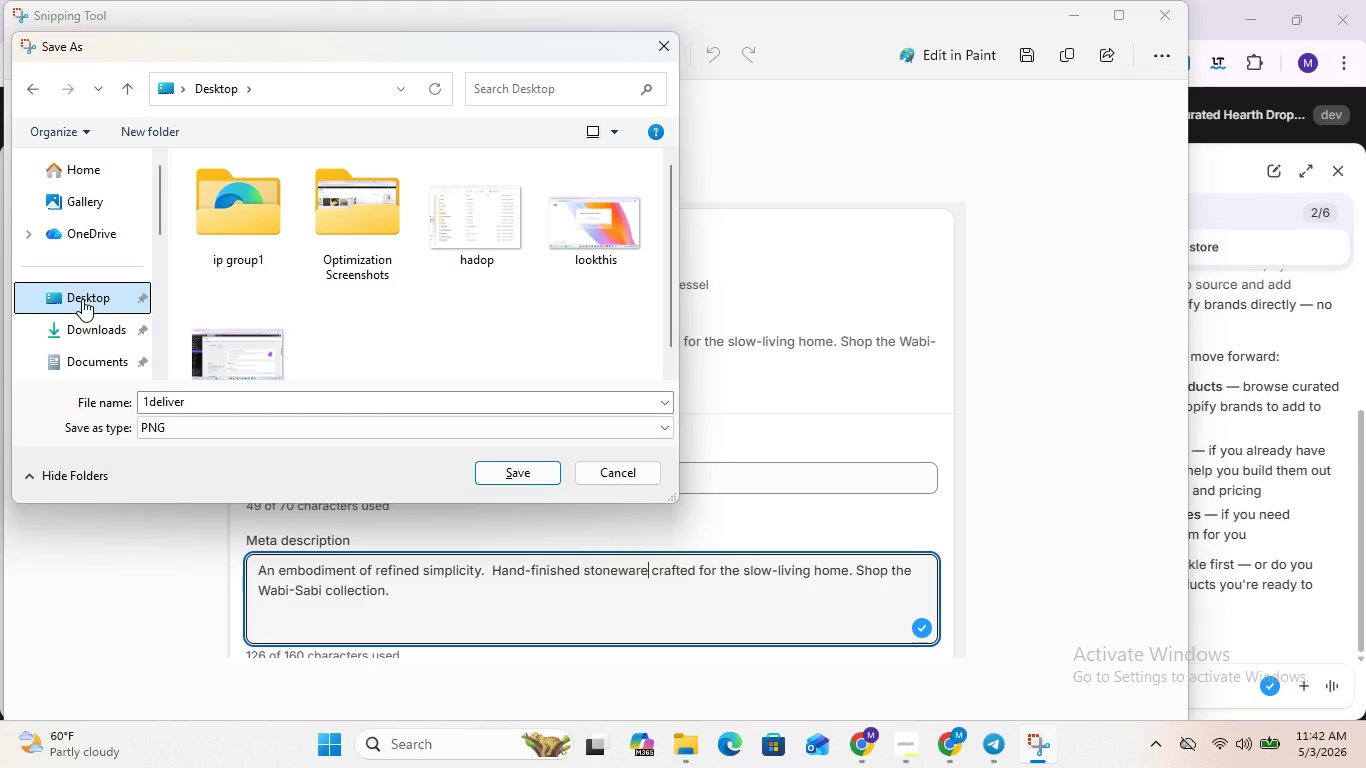 
key(Enter)
 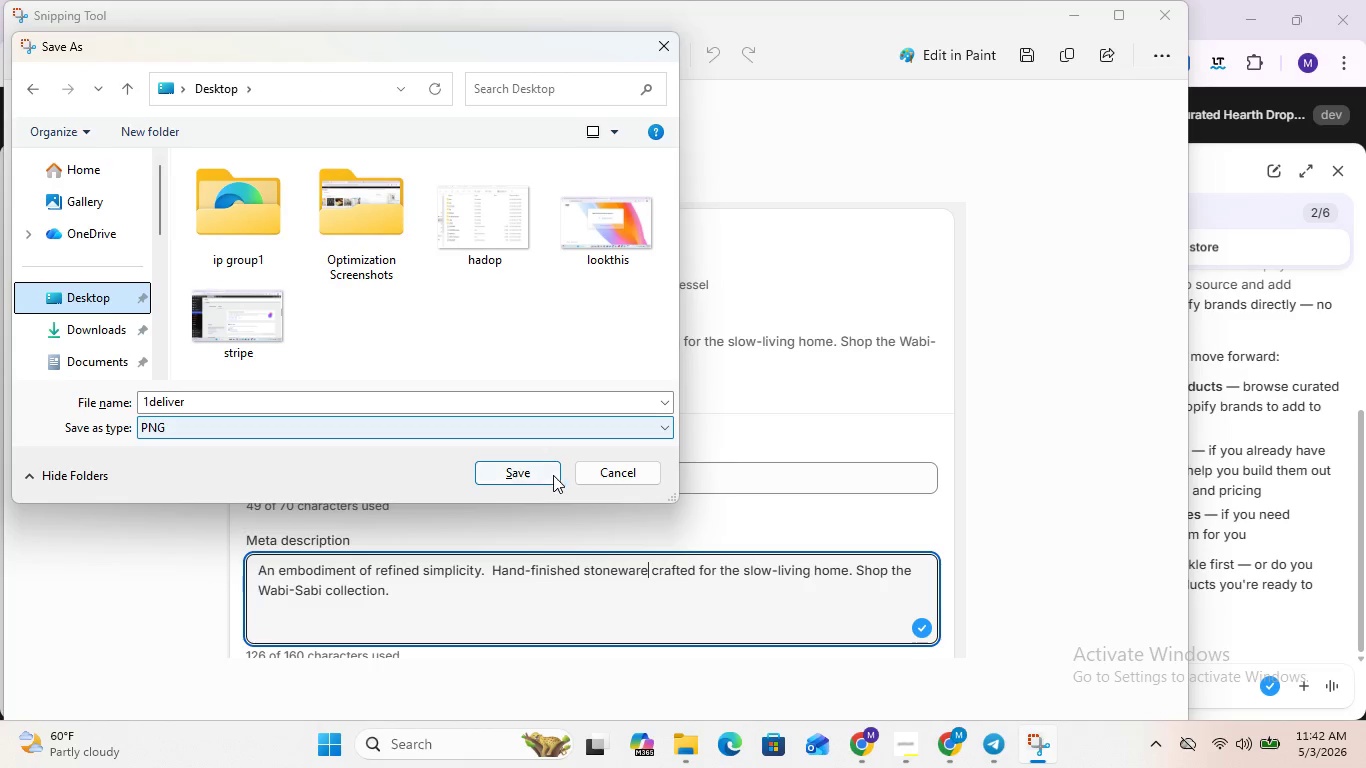 
left_click([530, 467])
 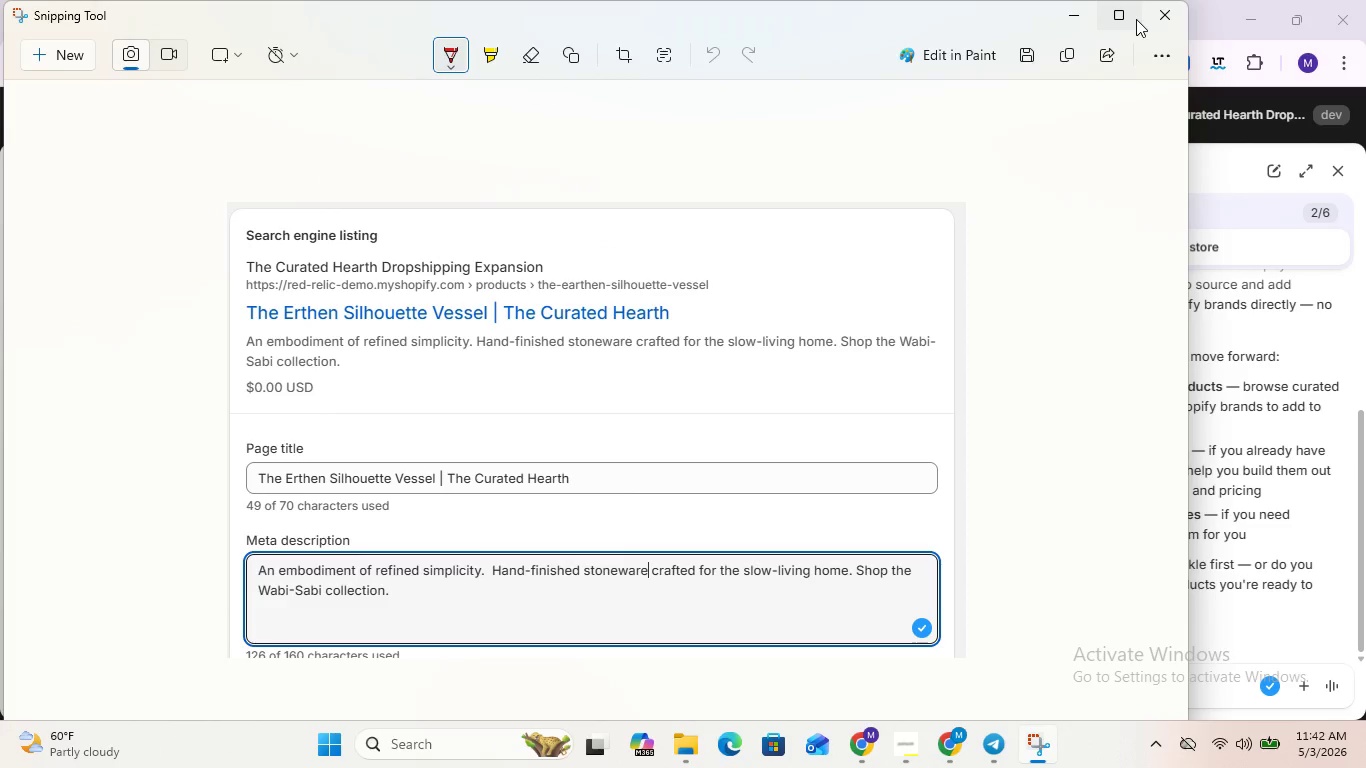 
left_click([1161, 12])
 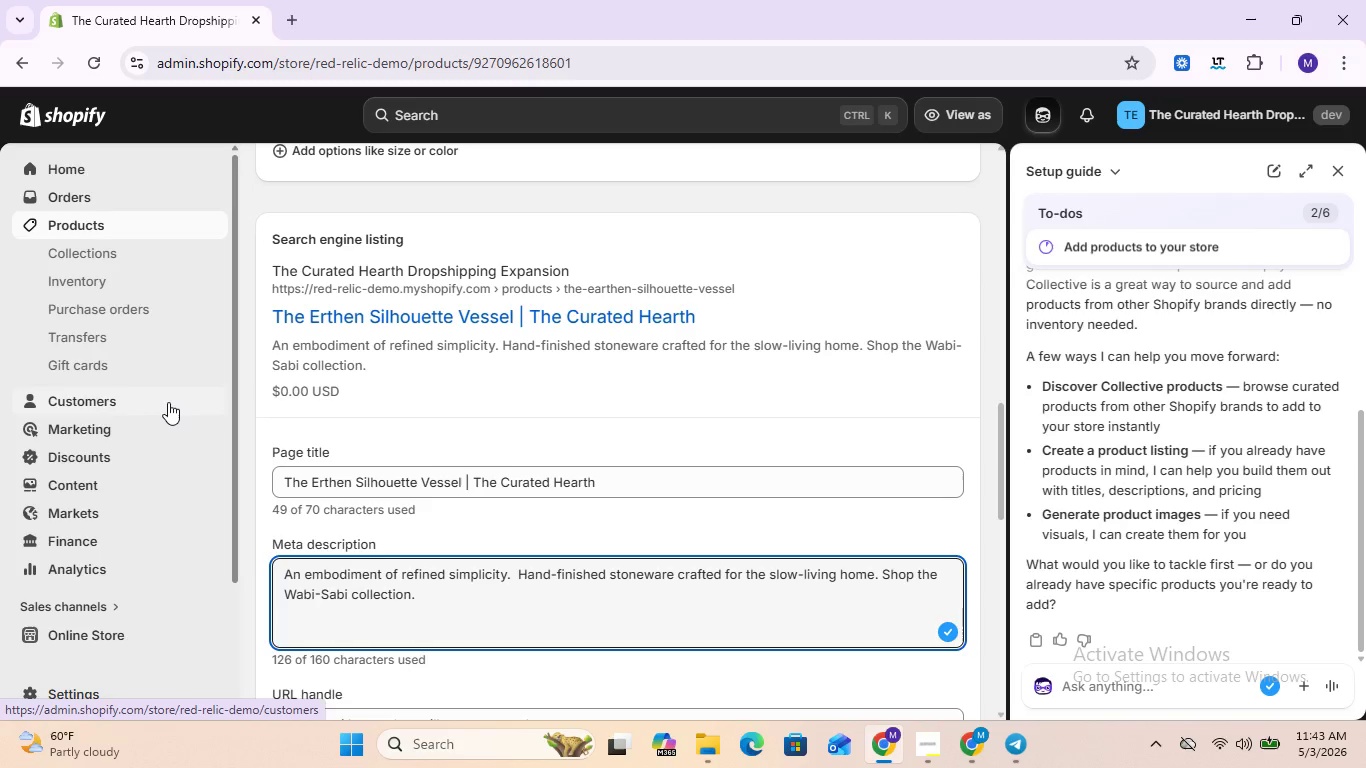 
wait(21.86)
 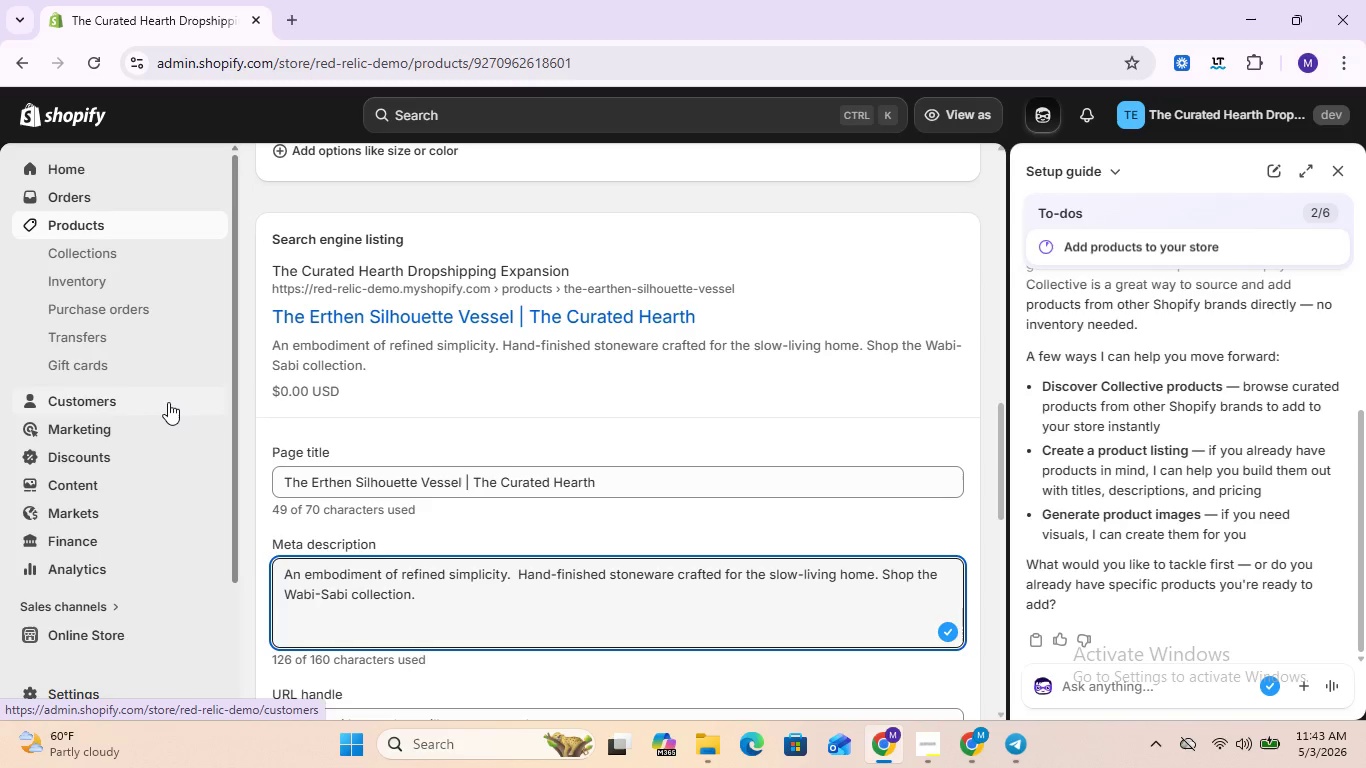 
scroll: coordinate [90, 551], scroll_direction: down, amount: 2.0
 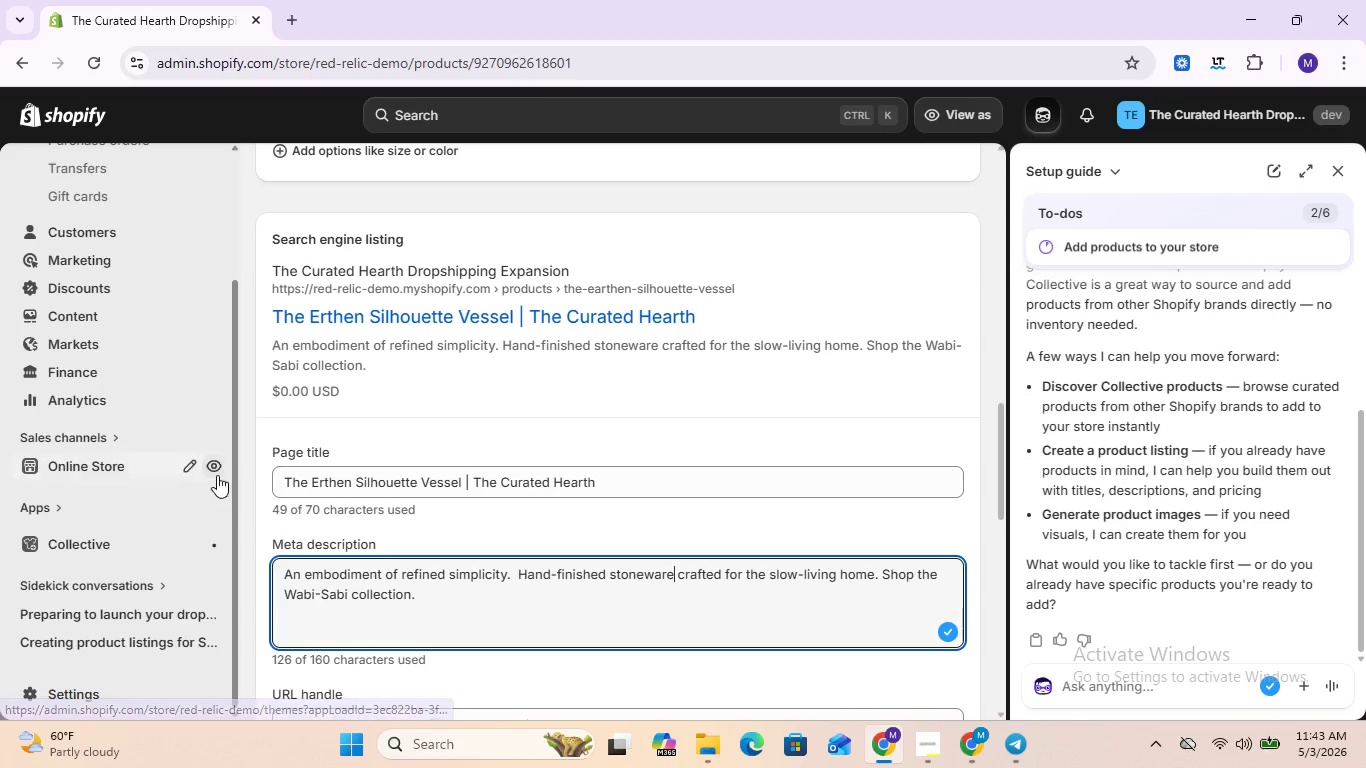 
left_click([213, 468])
 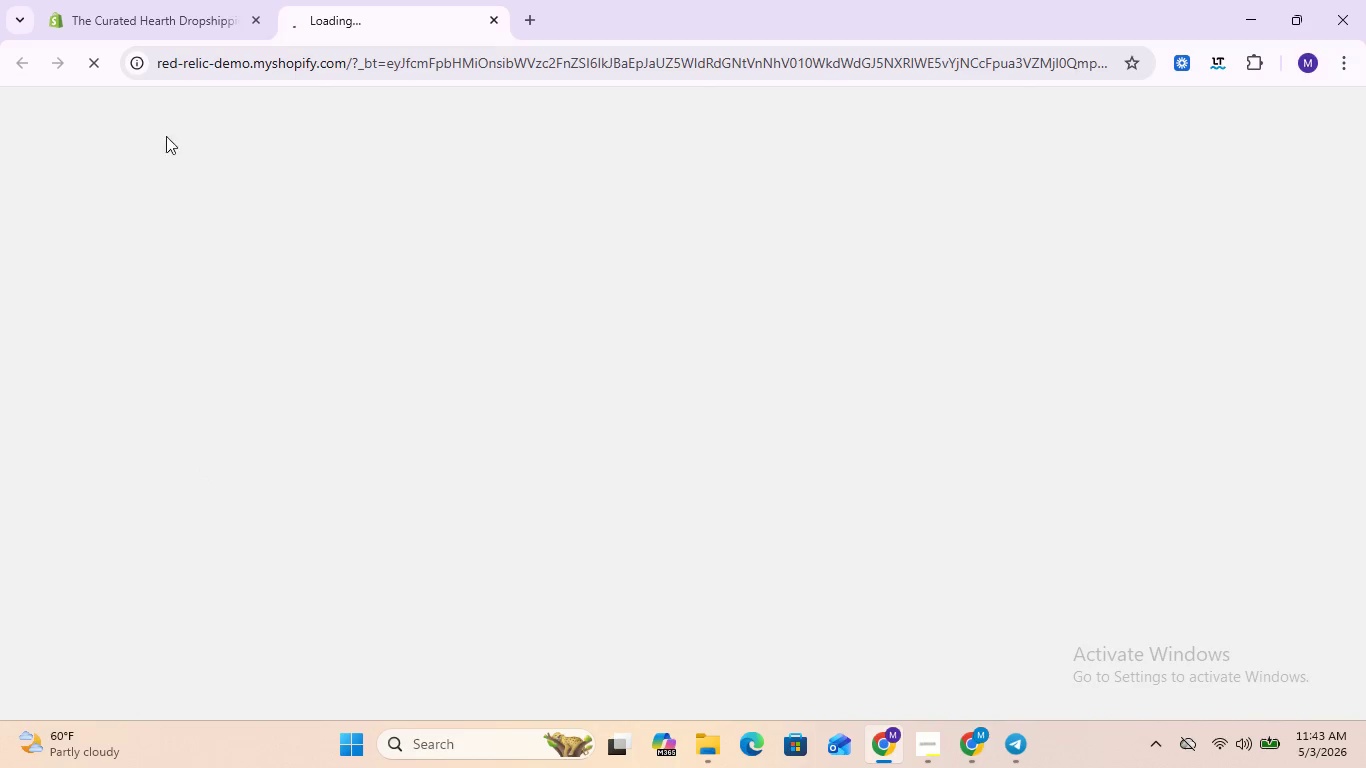 
mouse_move([171, 48])
 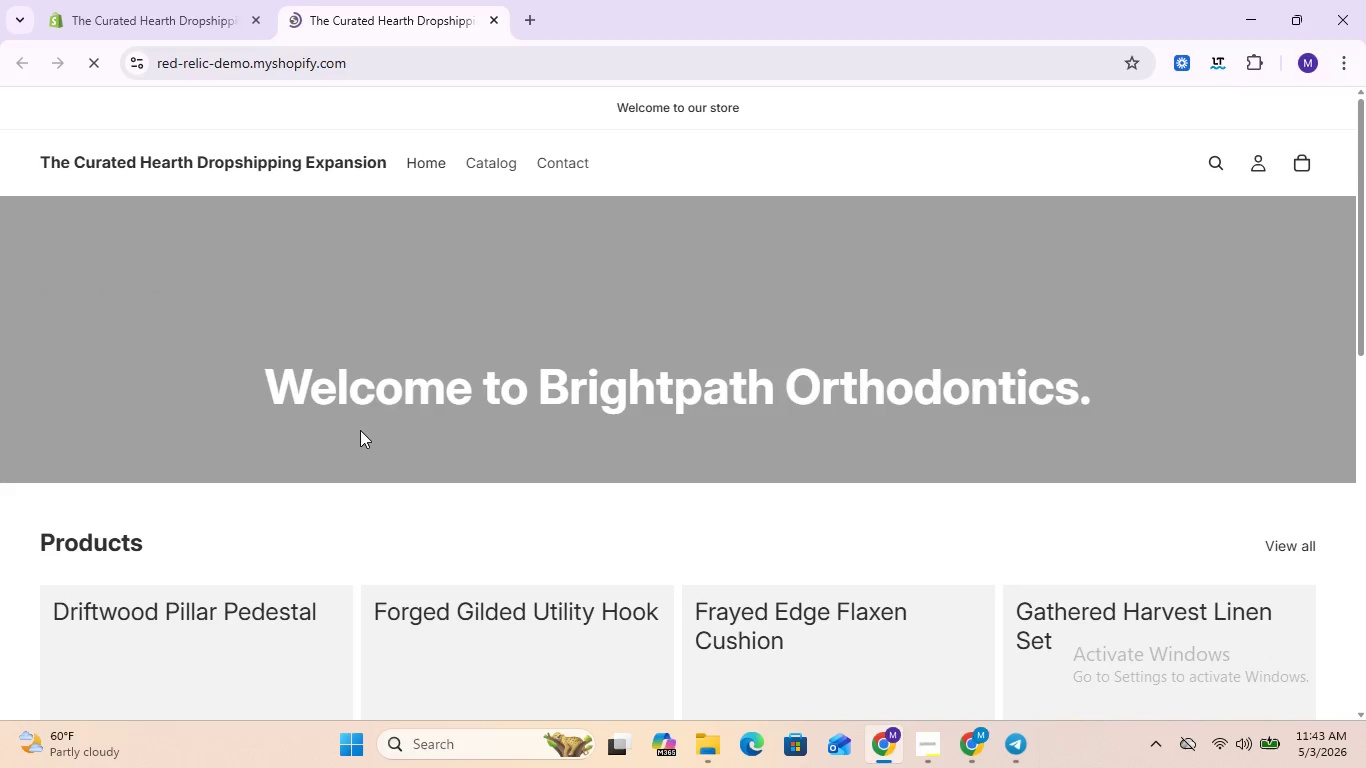 
scroll: coordinate [360, 430], scroll_direction: down, amount: 2.0
 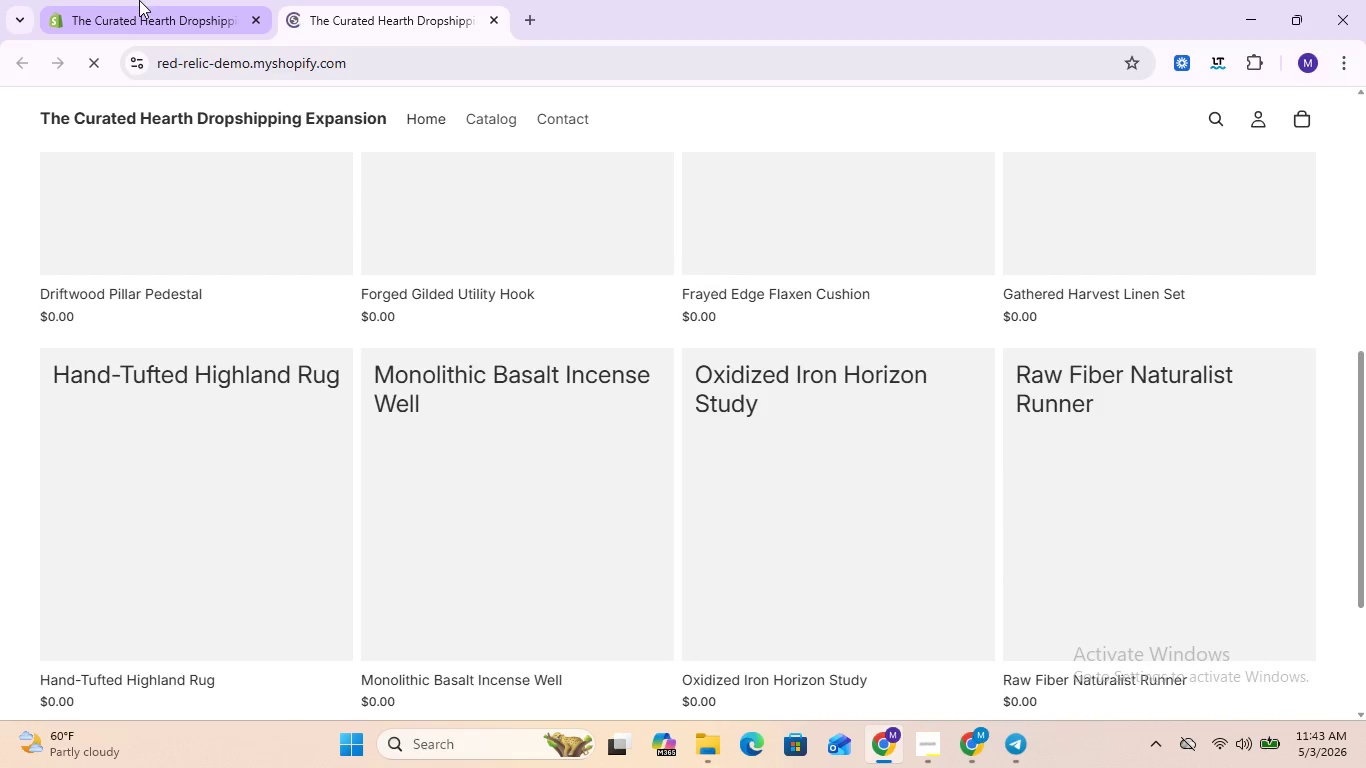 
left_click([139, 0])
 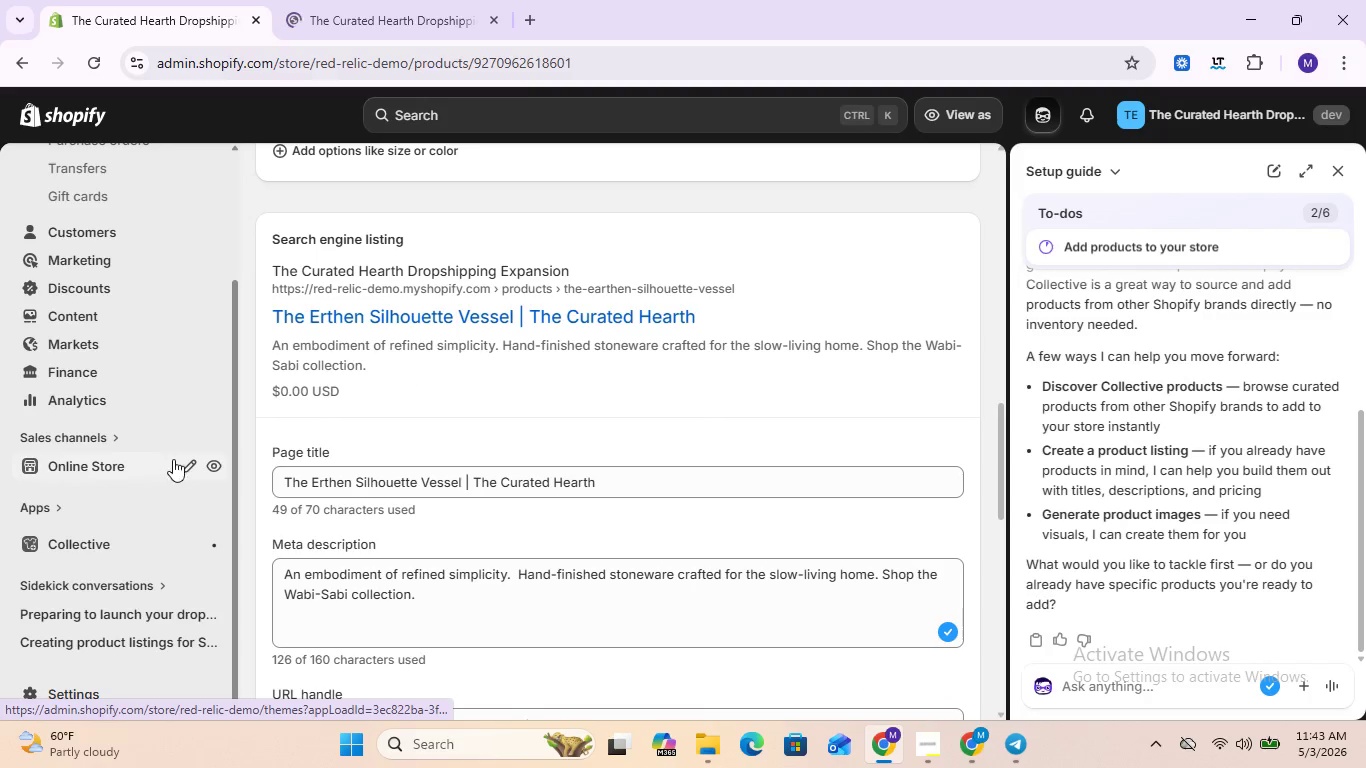 
left_click([184, 464])
 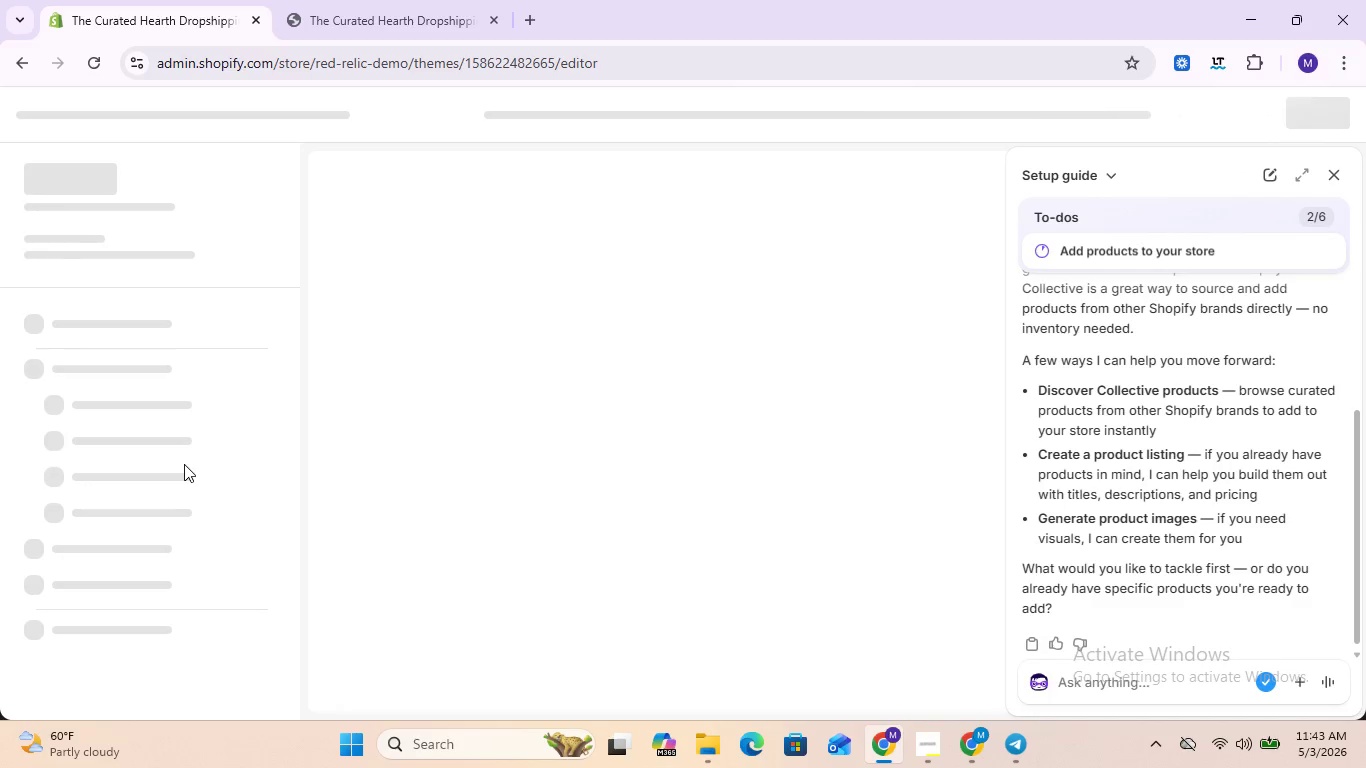 
wait(15.46)
 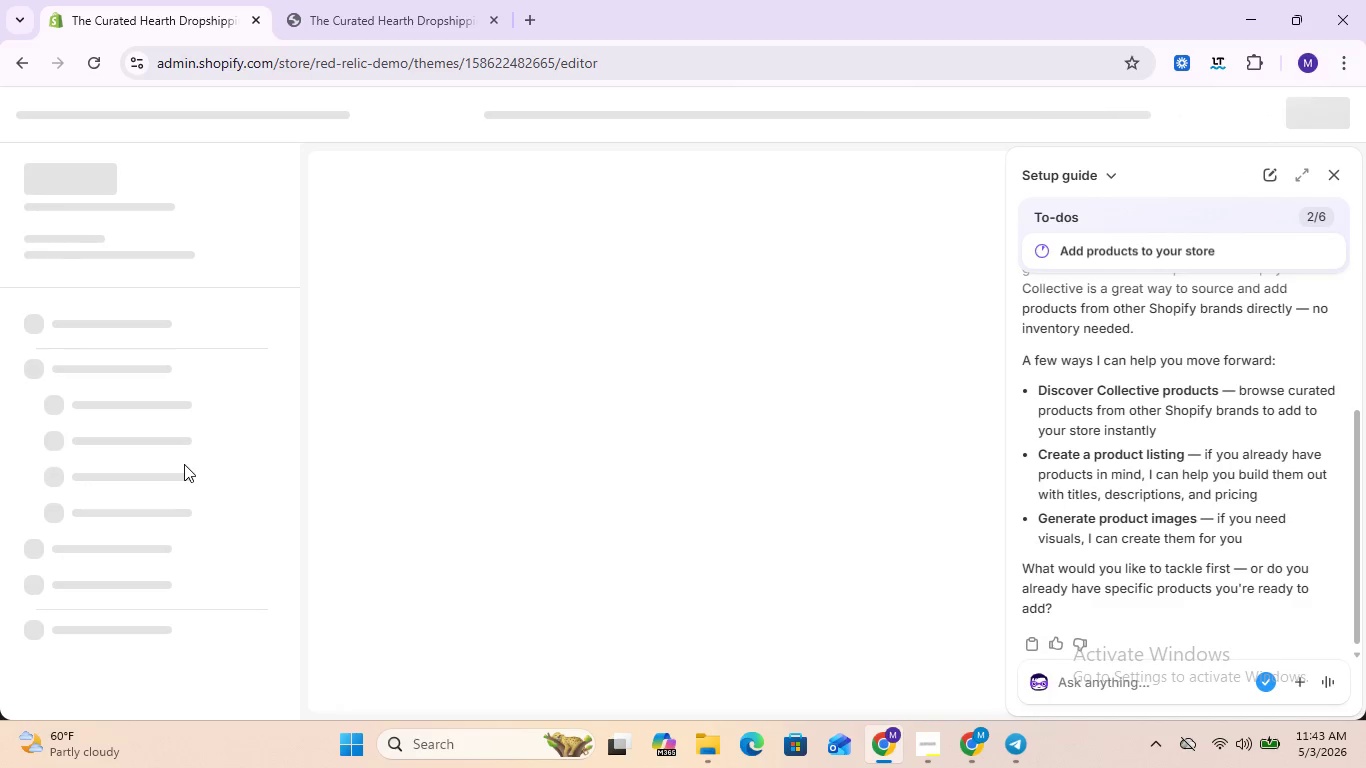 
mouse_move([164, 236])
 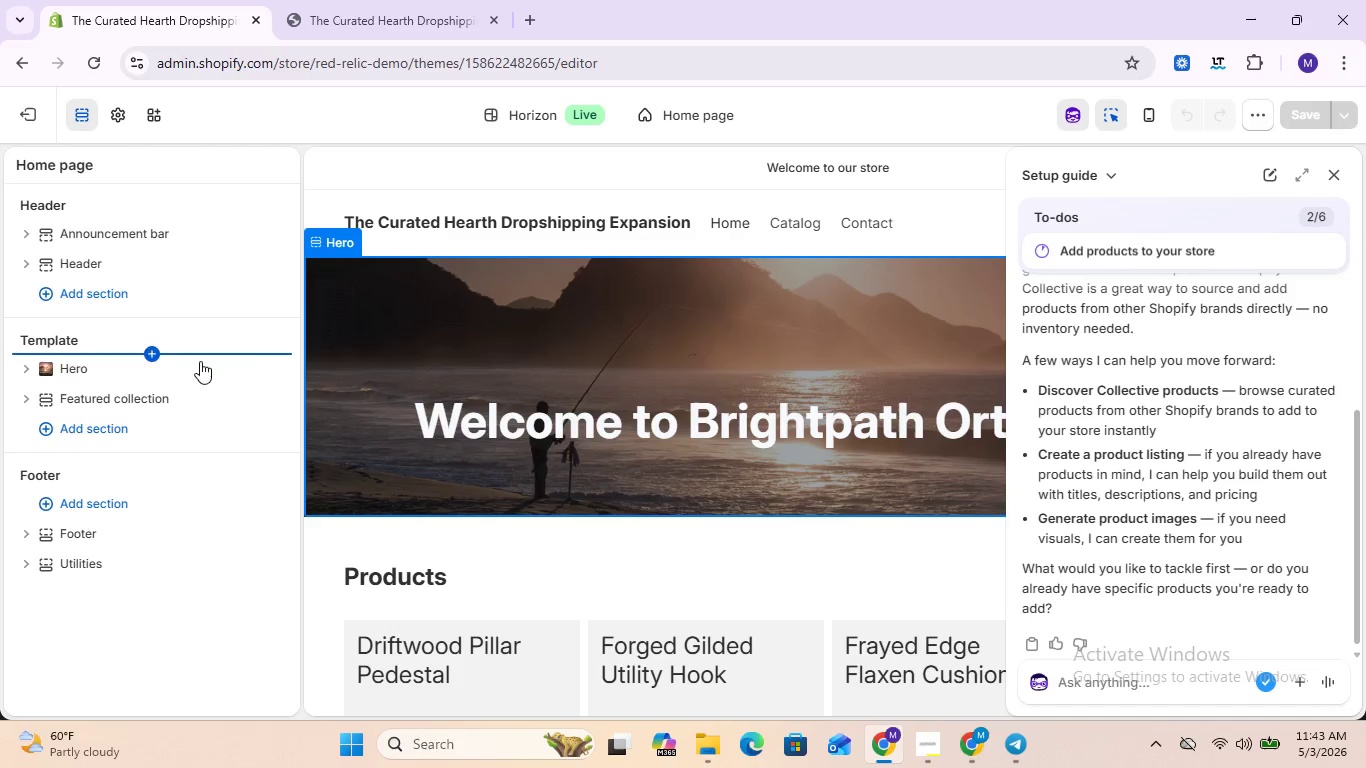 
left_click([456, 331])
 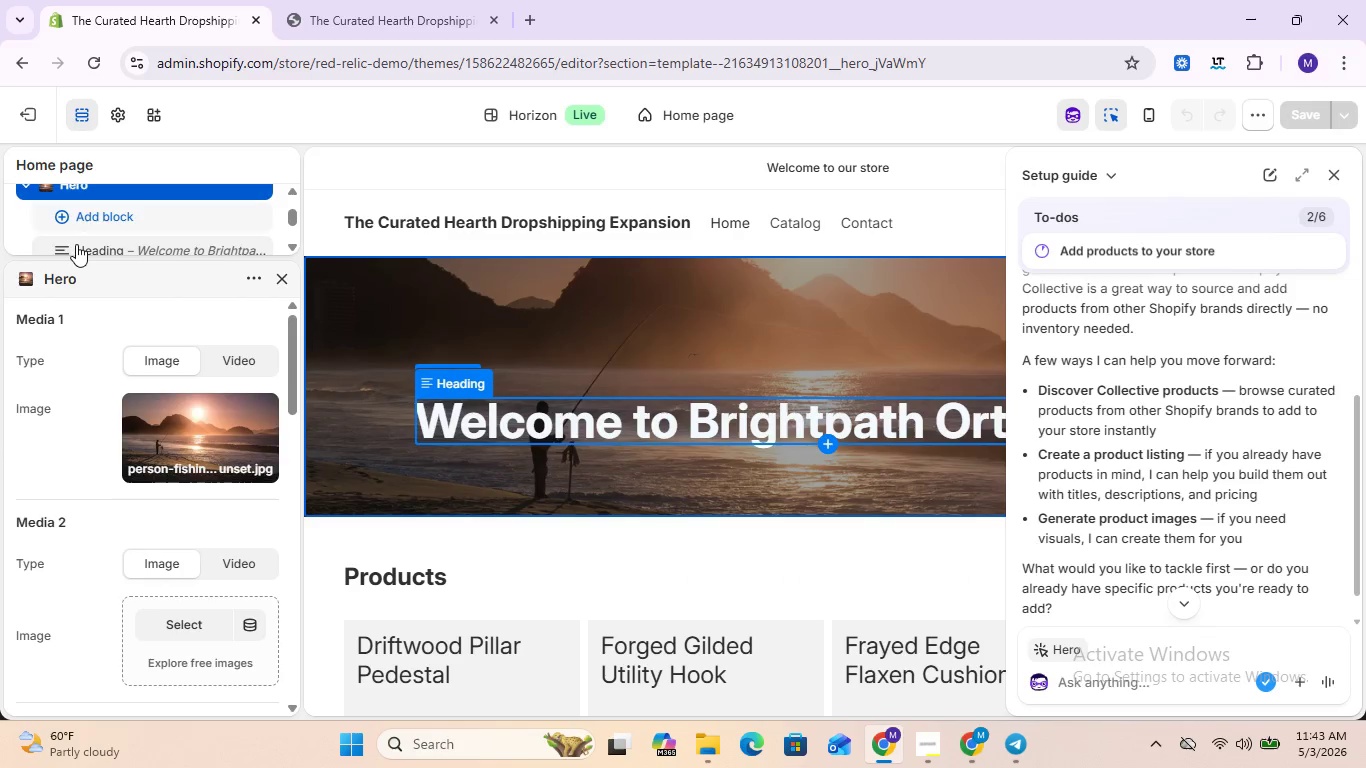 
wait(5.3)
 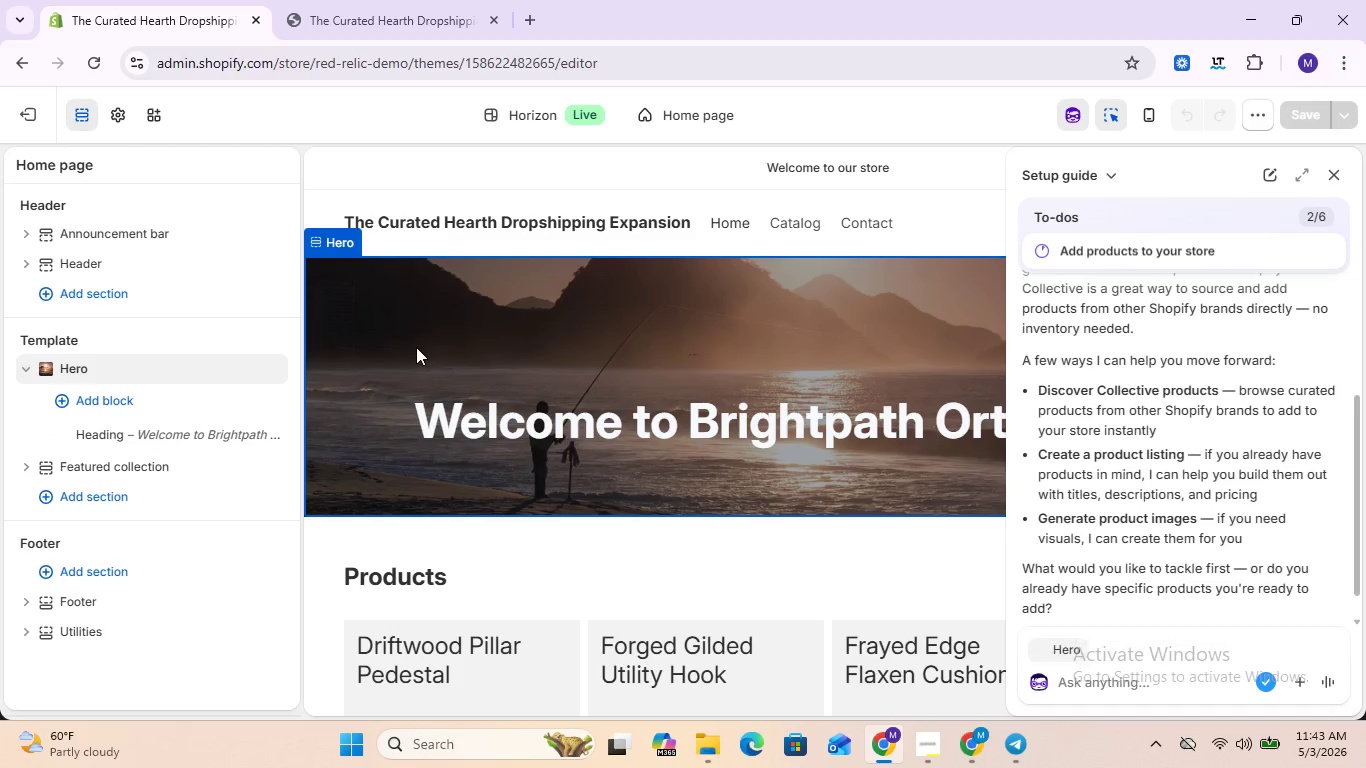 
left_click([112, 109])
 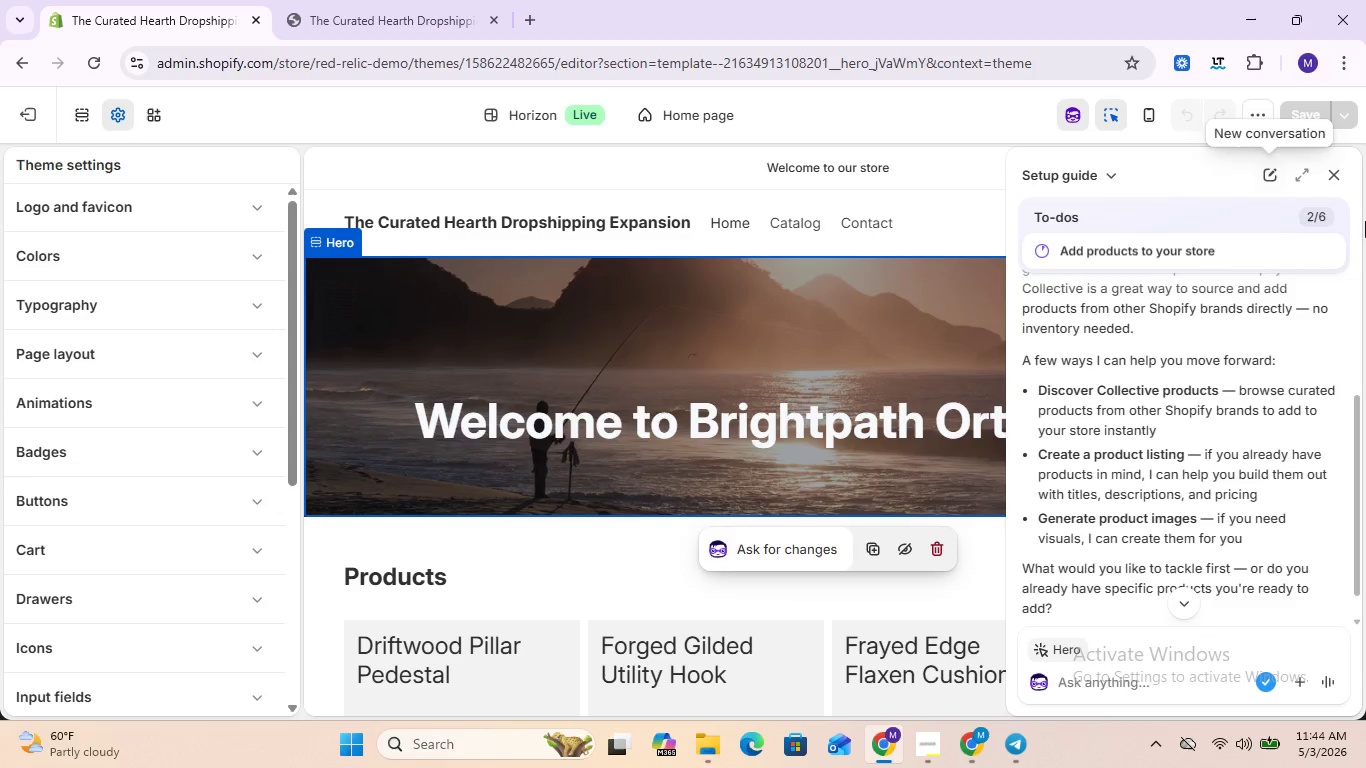 
wait(5.97)
 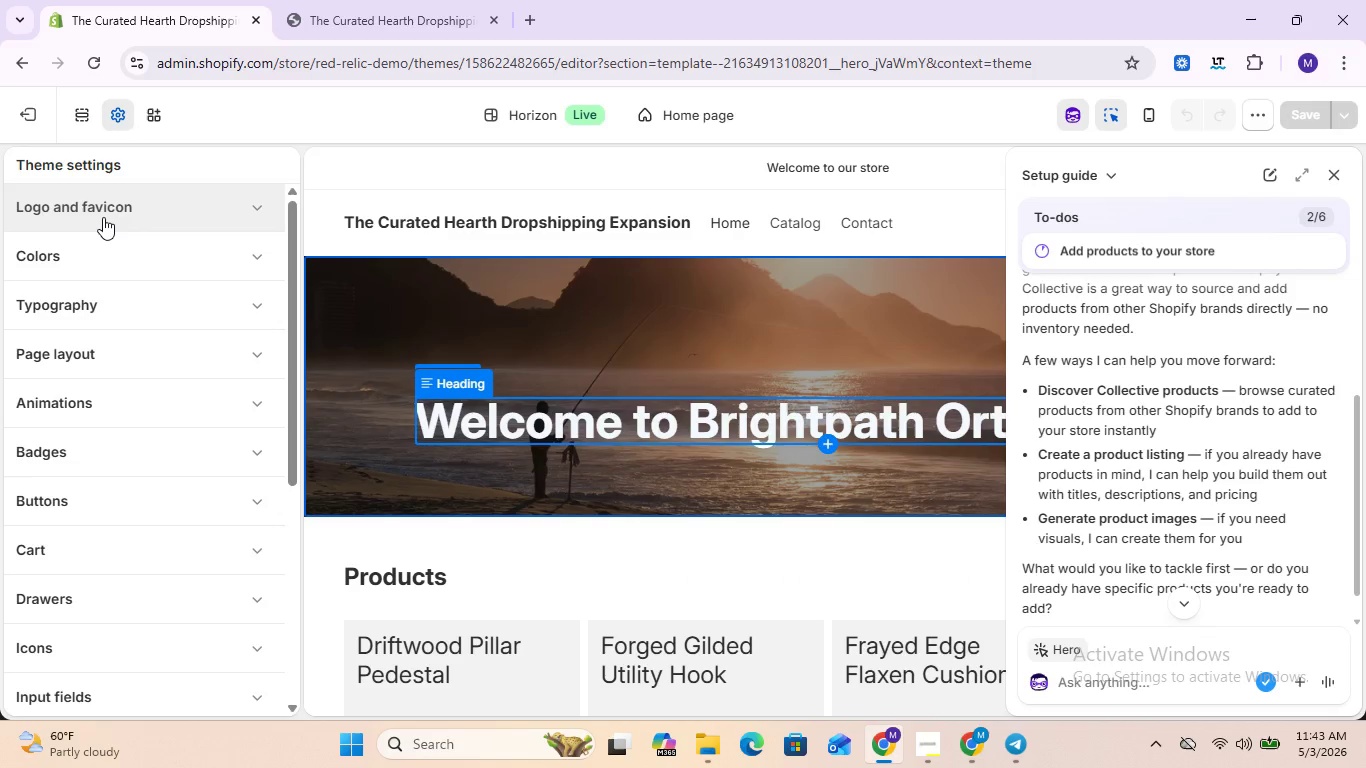 
left_click([1330, 174])
 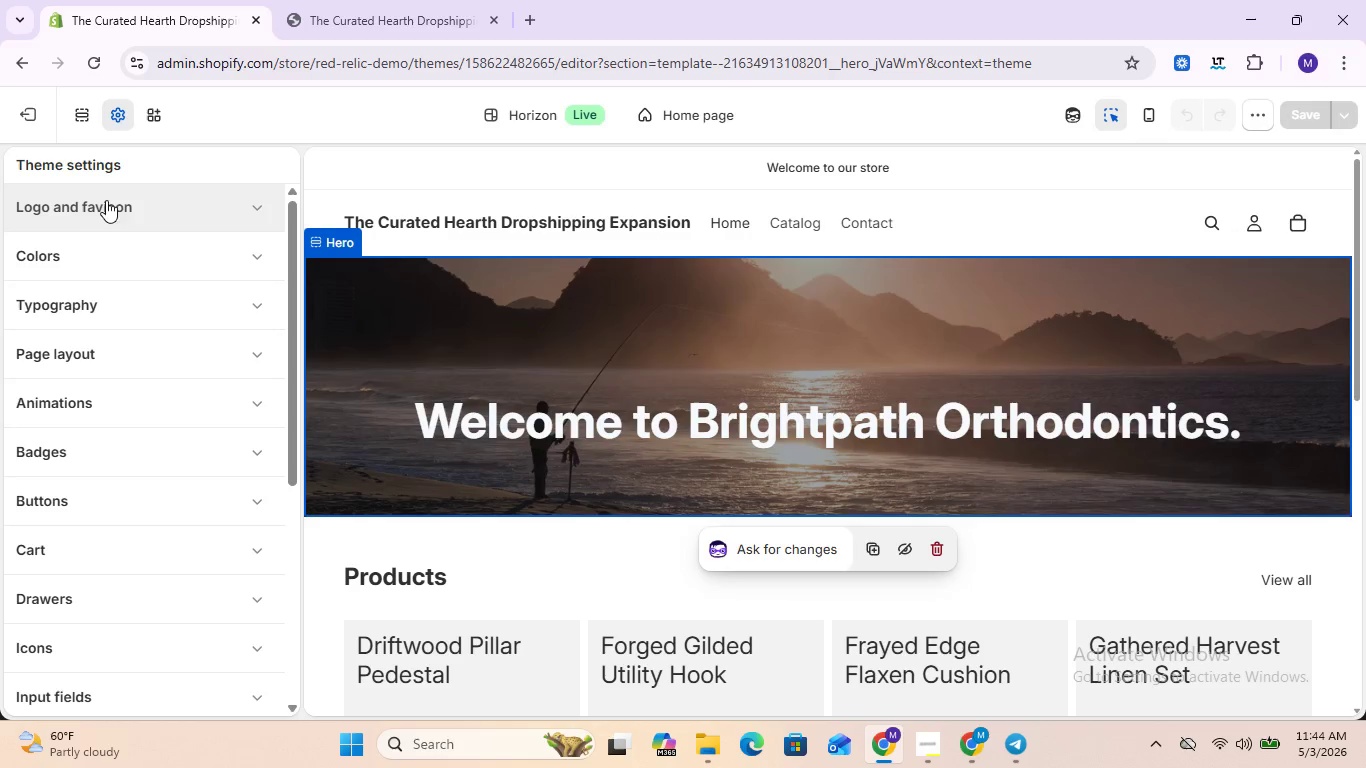 
wait(7.83)
 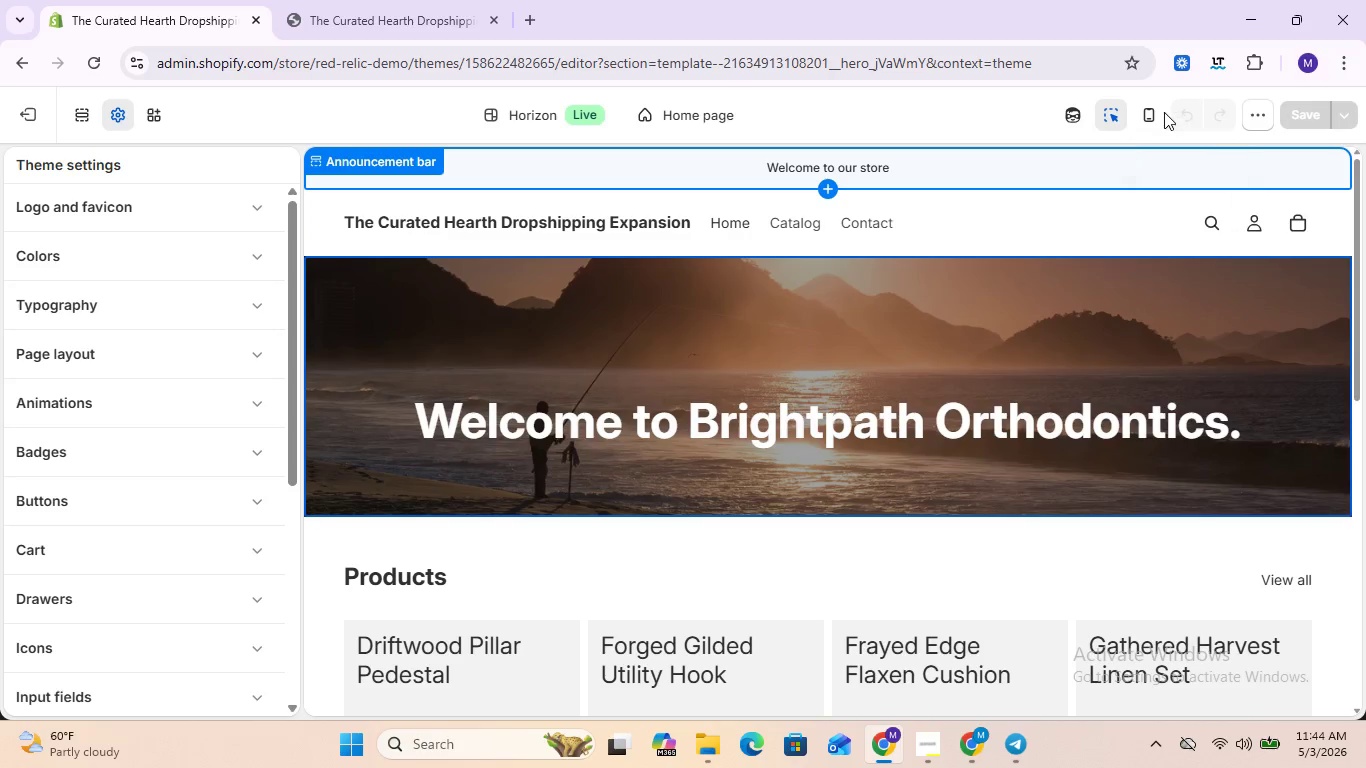 
scroll: coordinate [124, 229], scroll_direction: up, amount: 2.0
 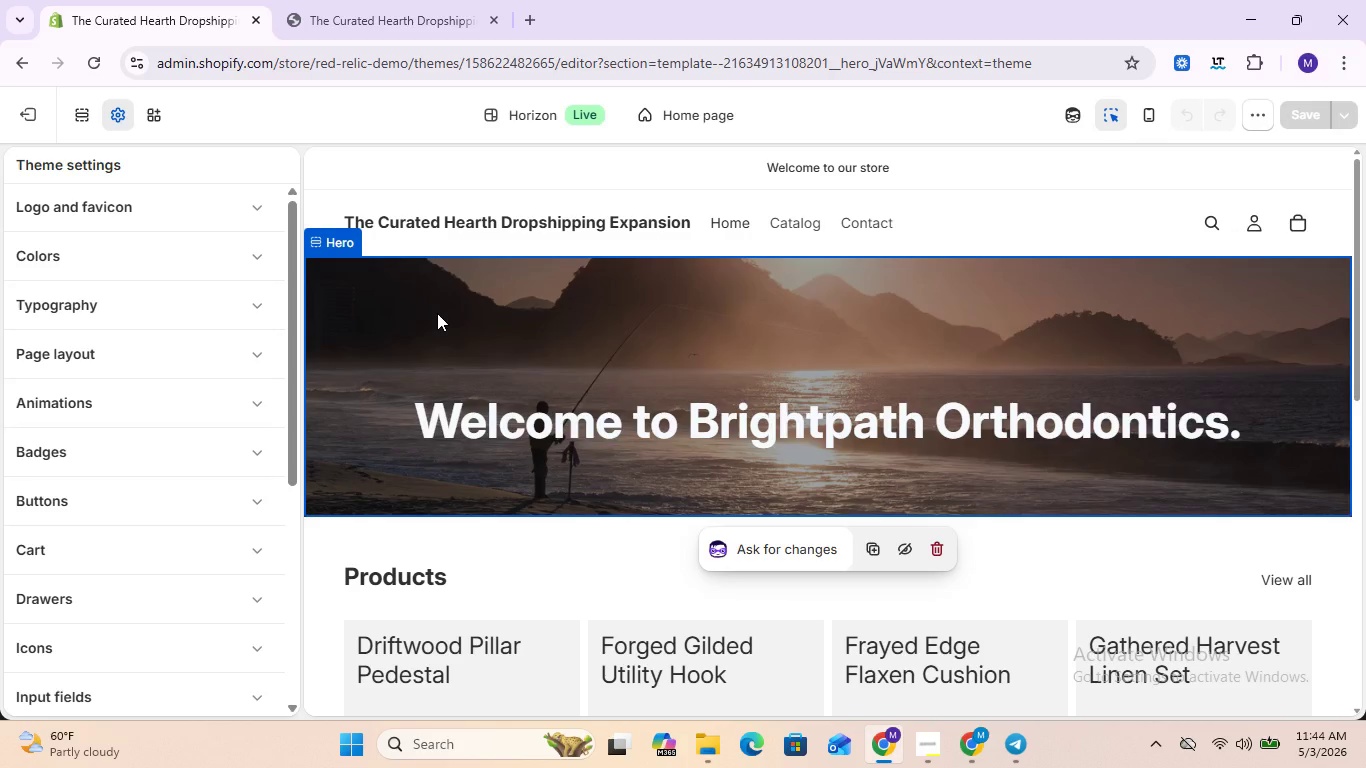 
left_click([437, 313])
 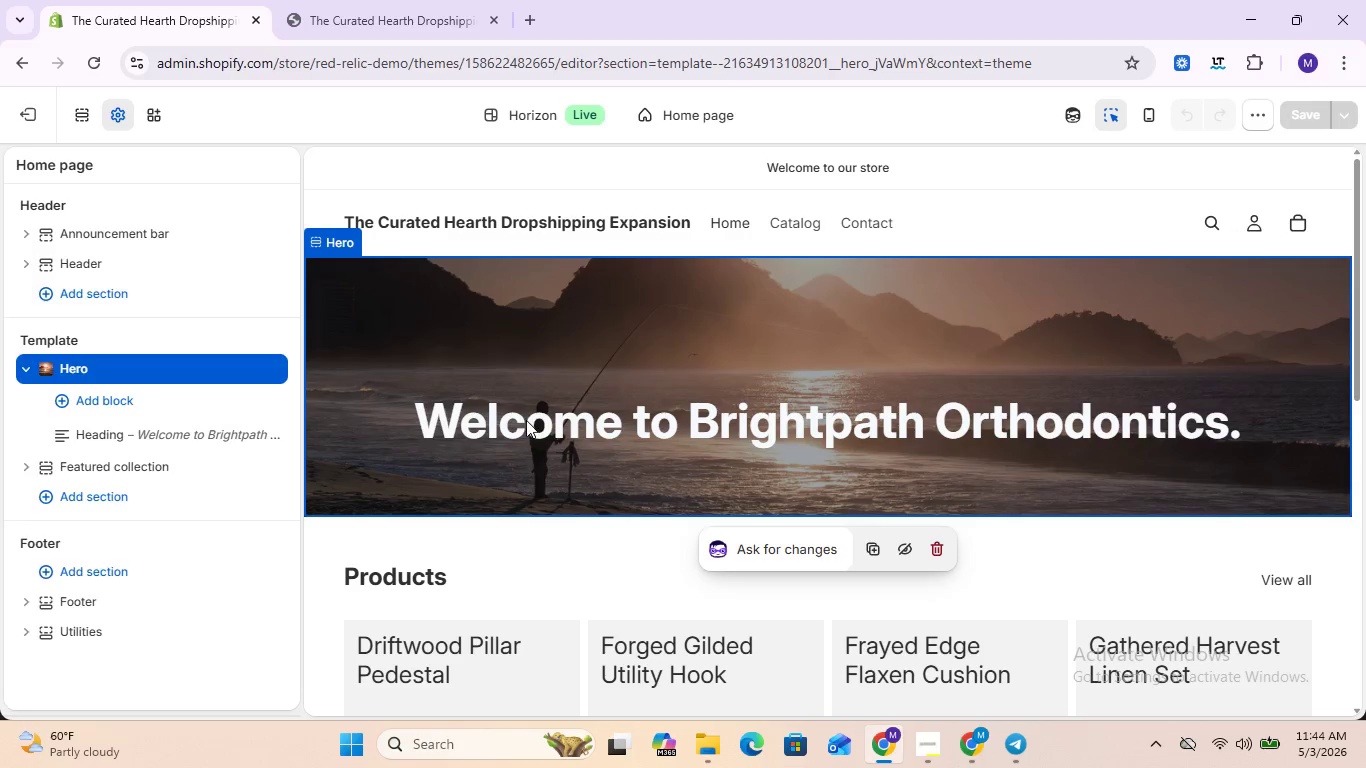 
left_click([526, 420])
 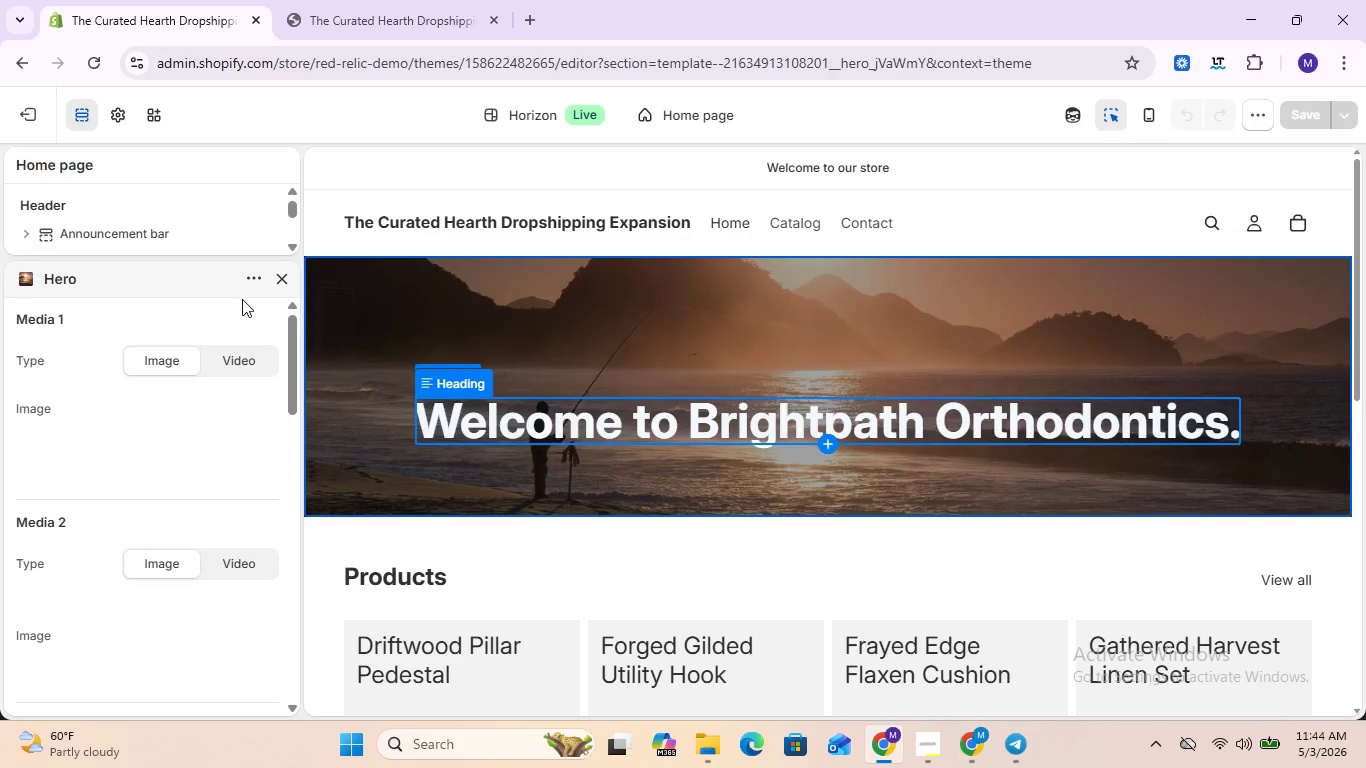 
left_click([283, 284])
 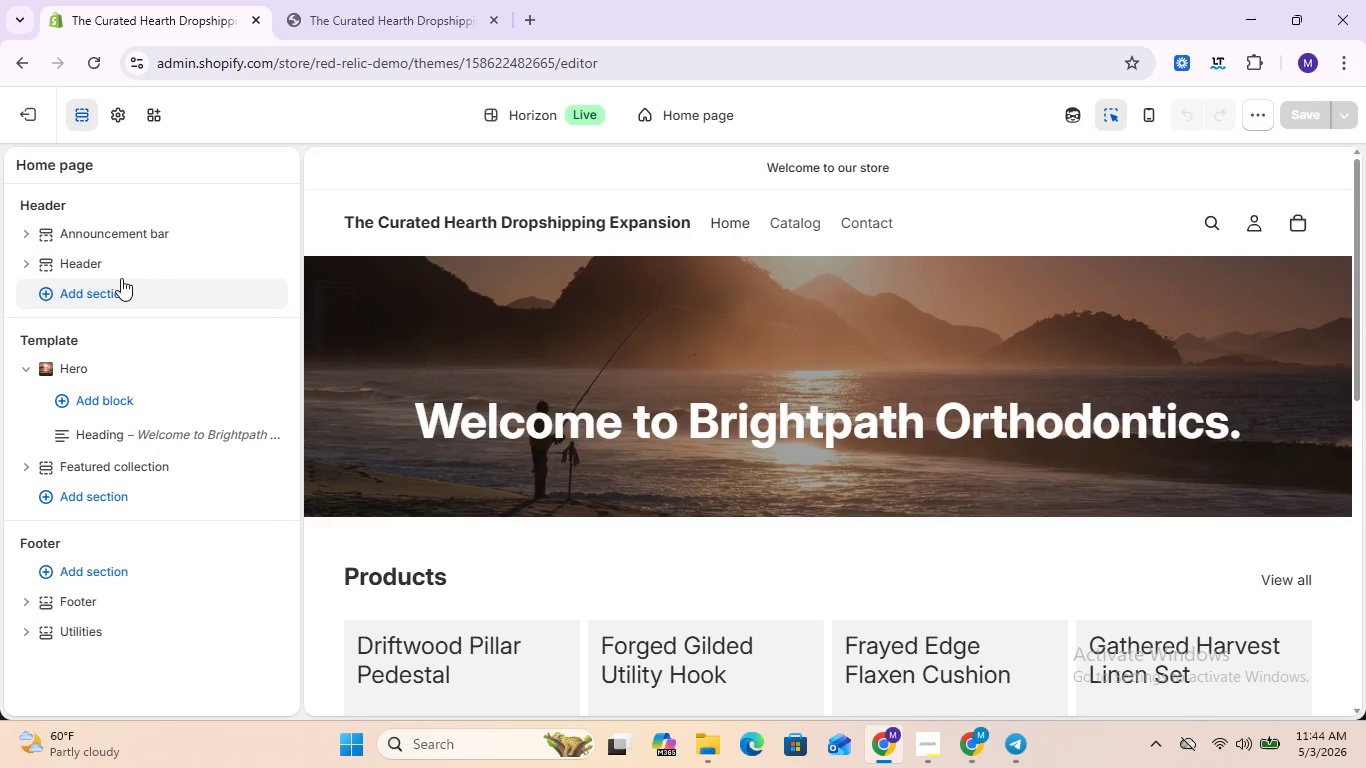 
left_click([109, 268])
 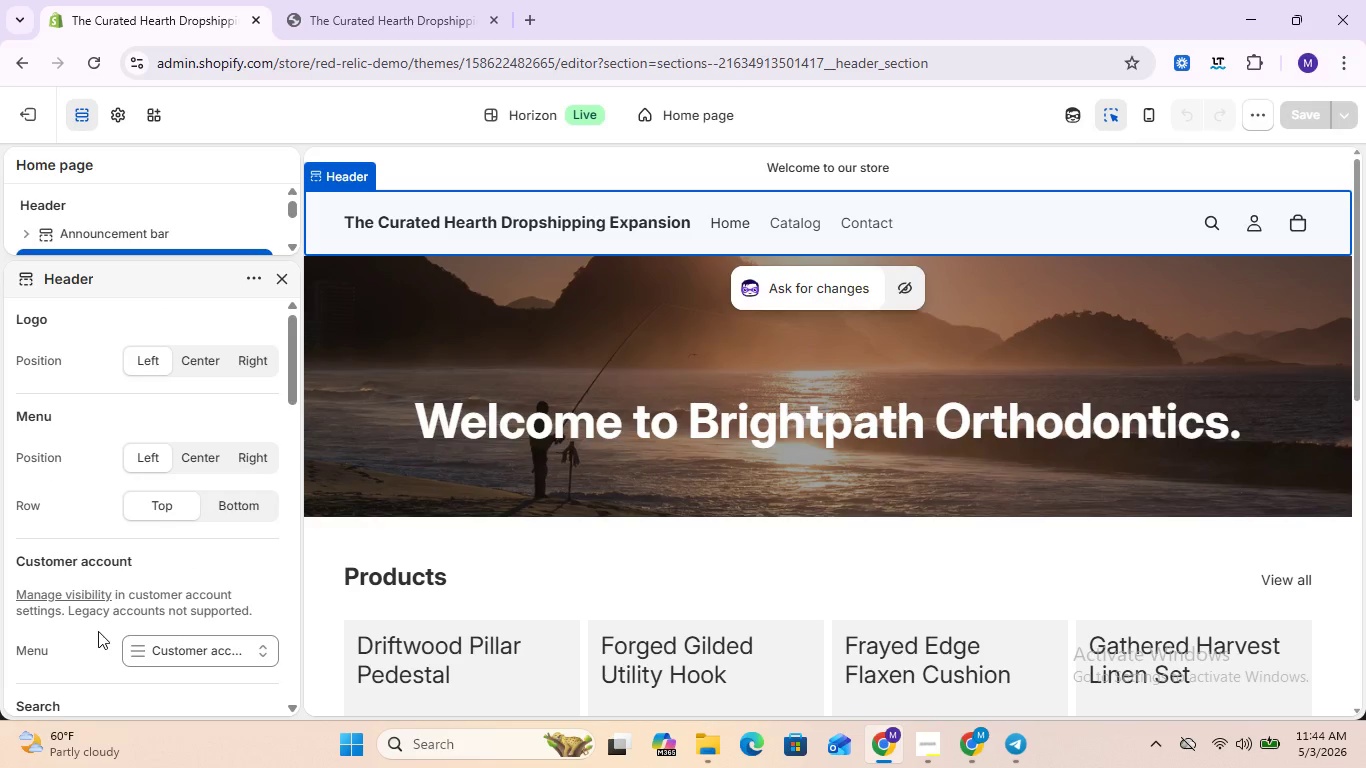 
left_click([27, 648])
 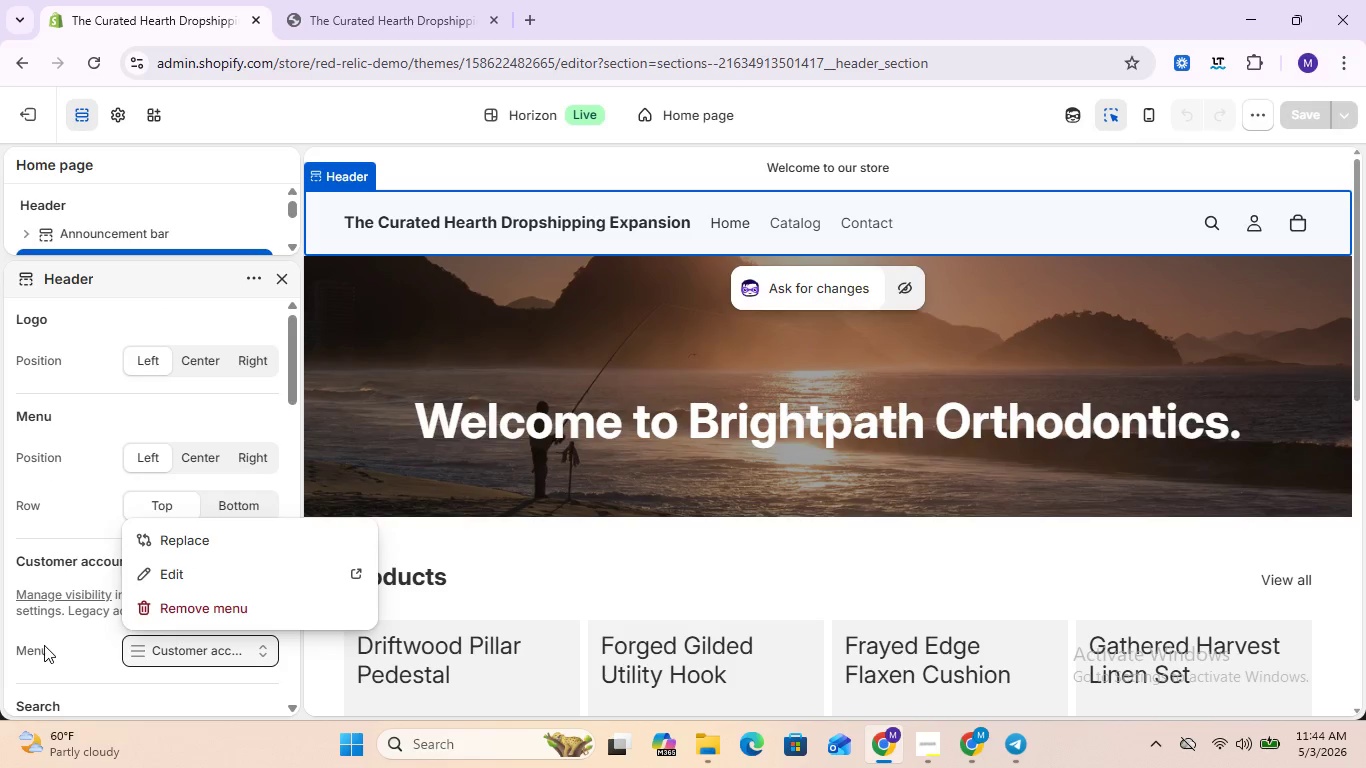 
left_click([38, 652])
 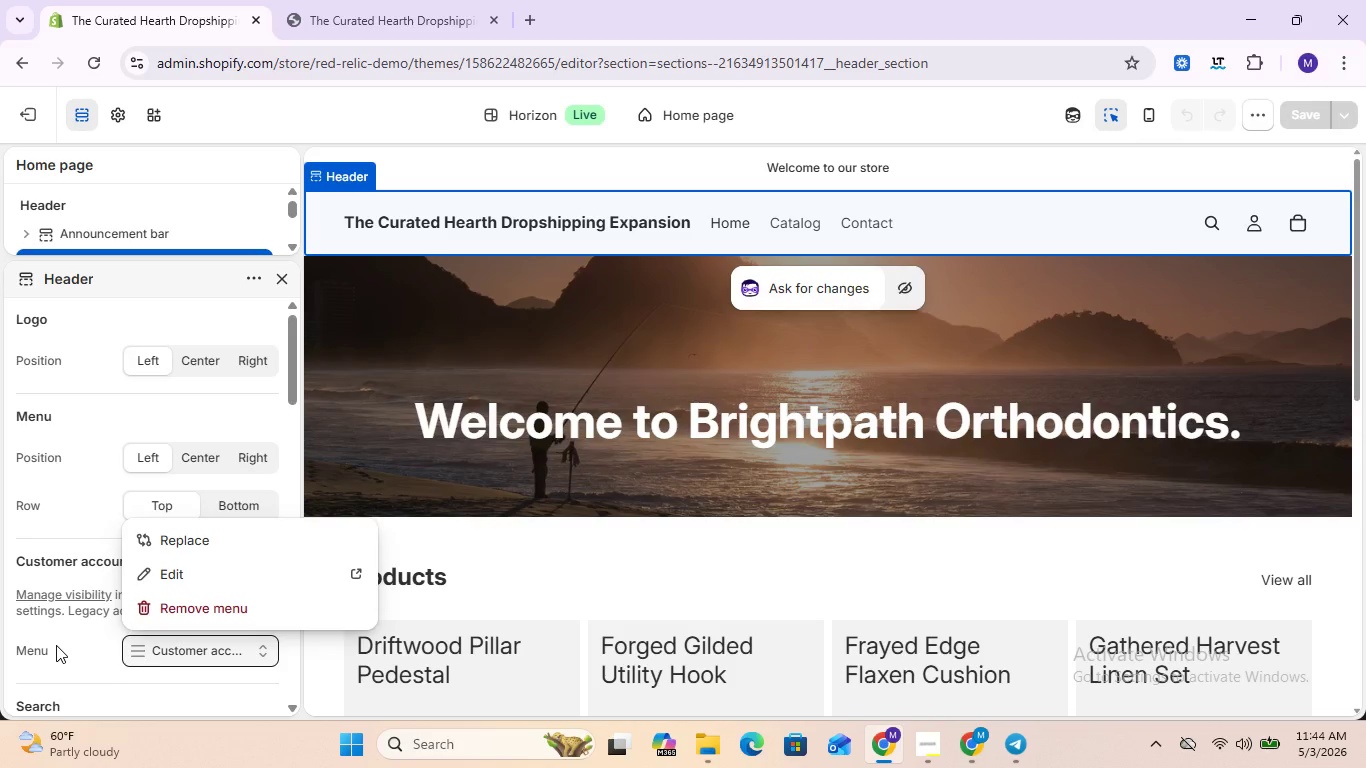 
scroll: coordinate [56, 645], scroll_direction: down, amount: 1.0
 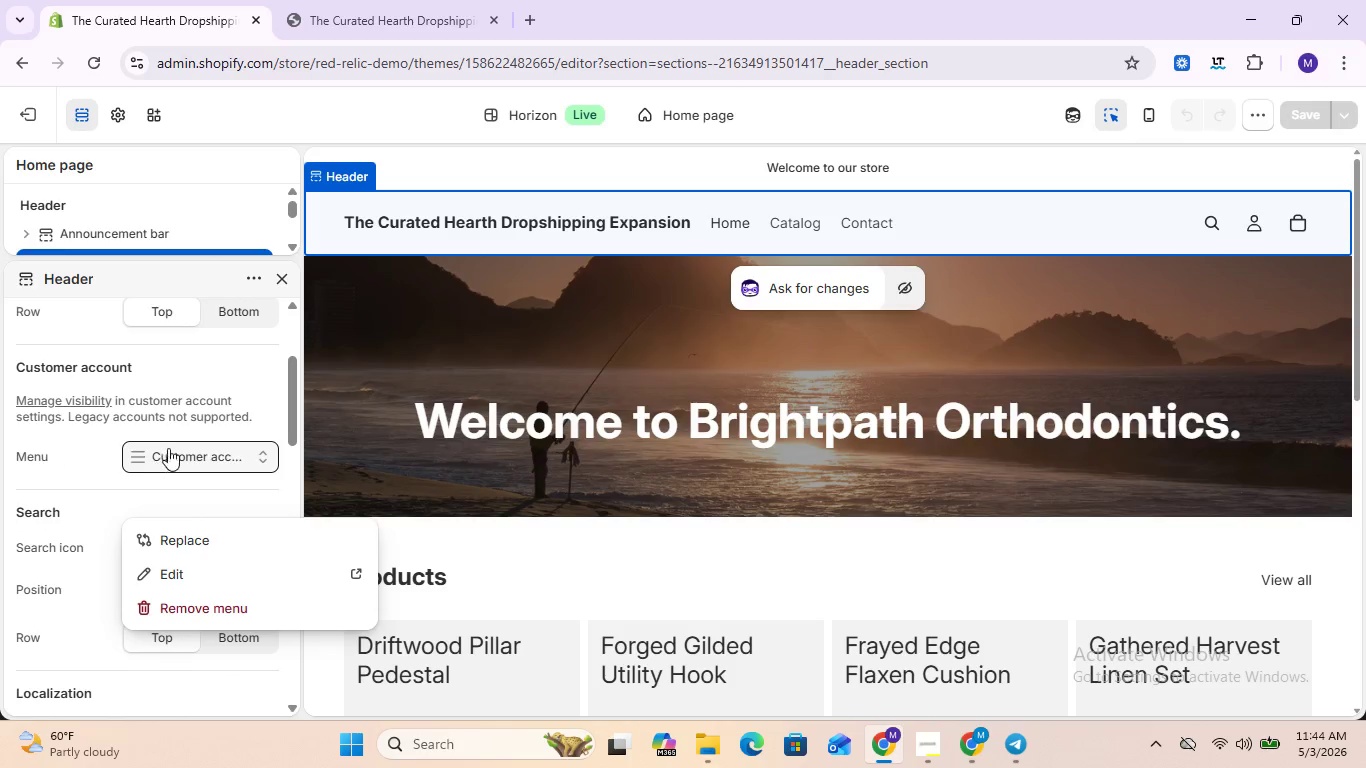 
left_click([172, 446])
 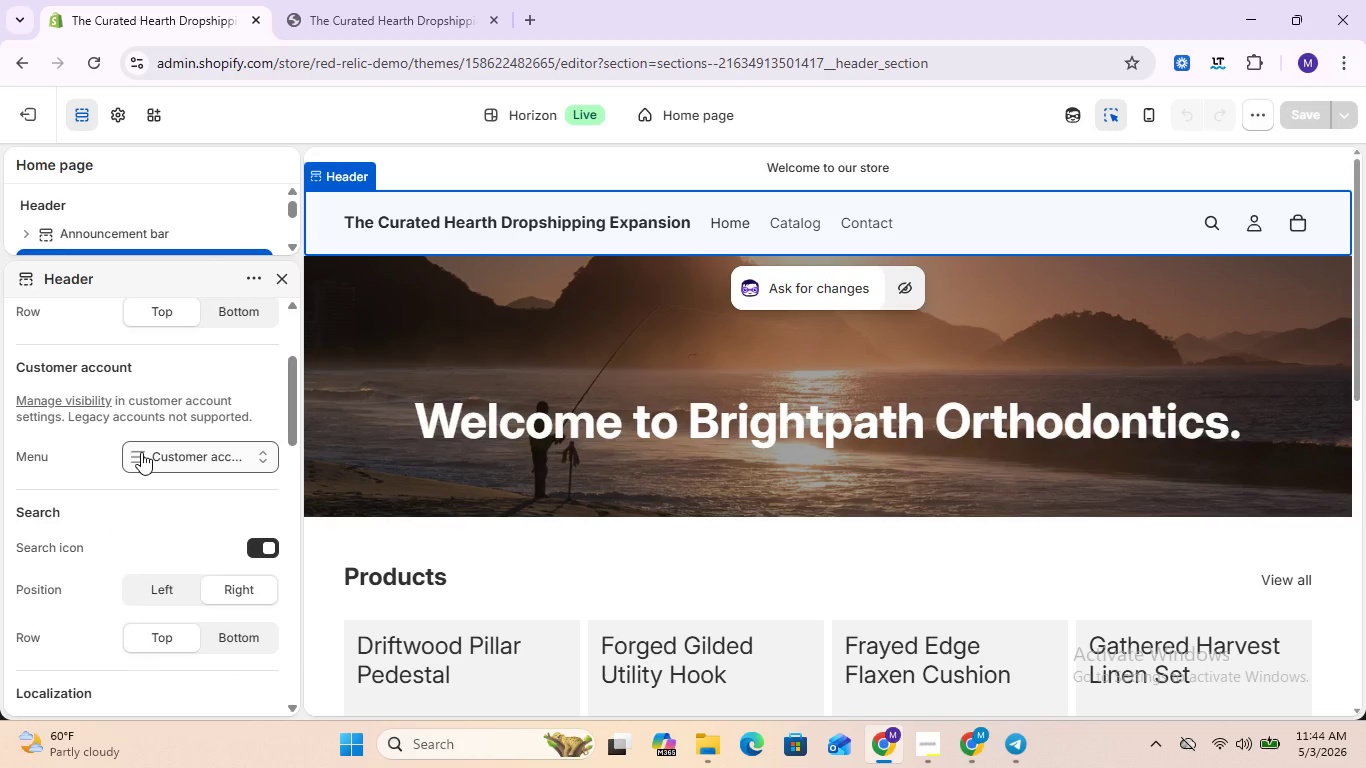 
left_click([141, 452])
 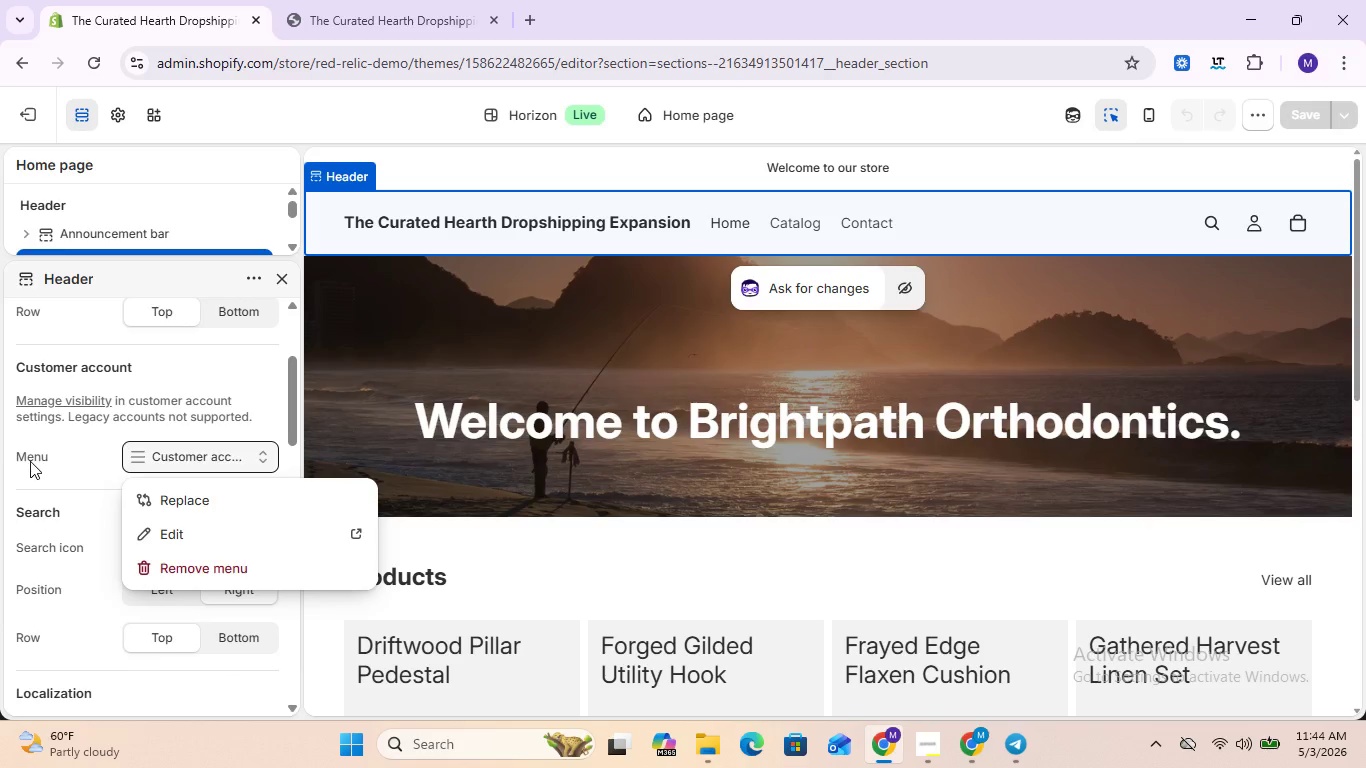 
double_click([30, 460])
 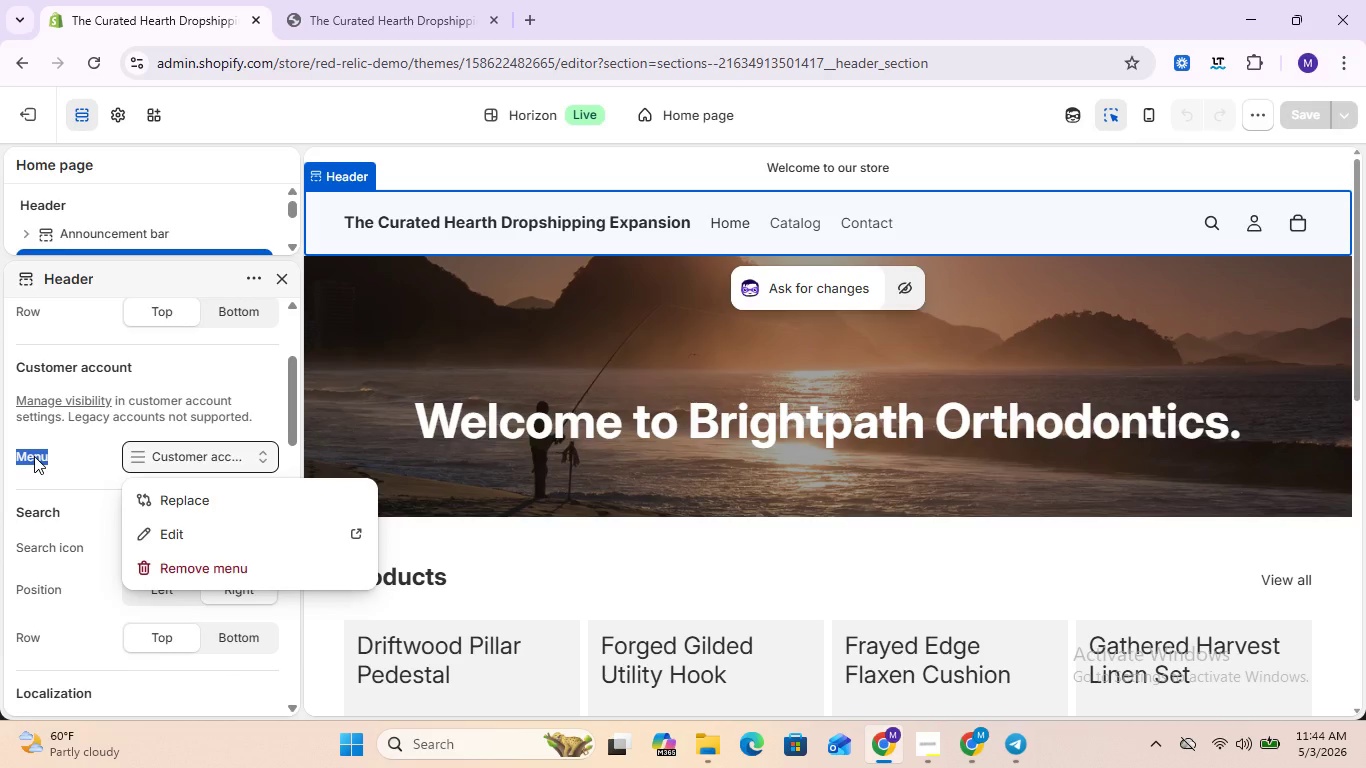 
double_click([34, 456])
 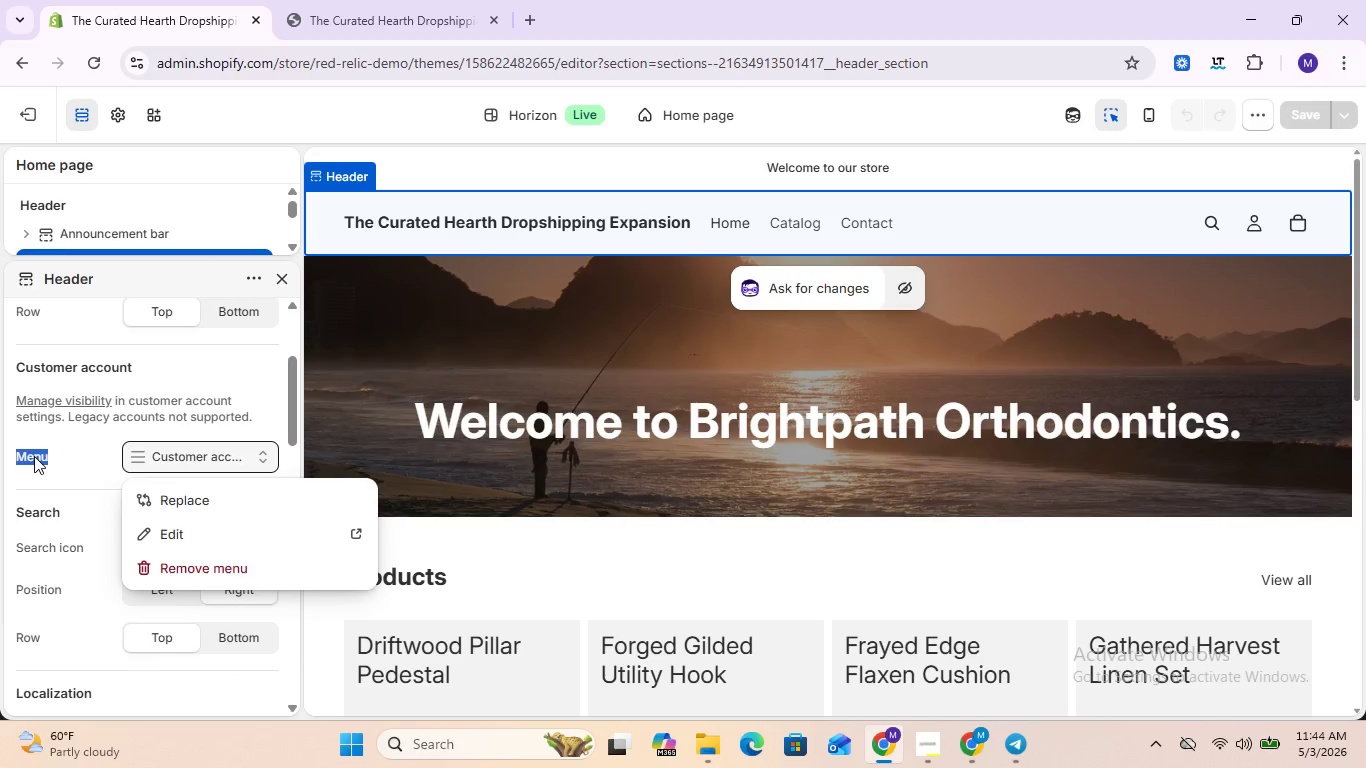 
double_click([34, 456])
 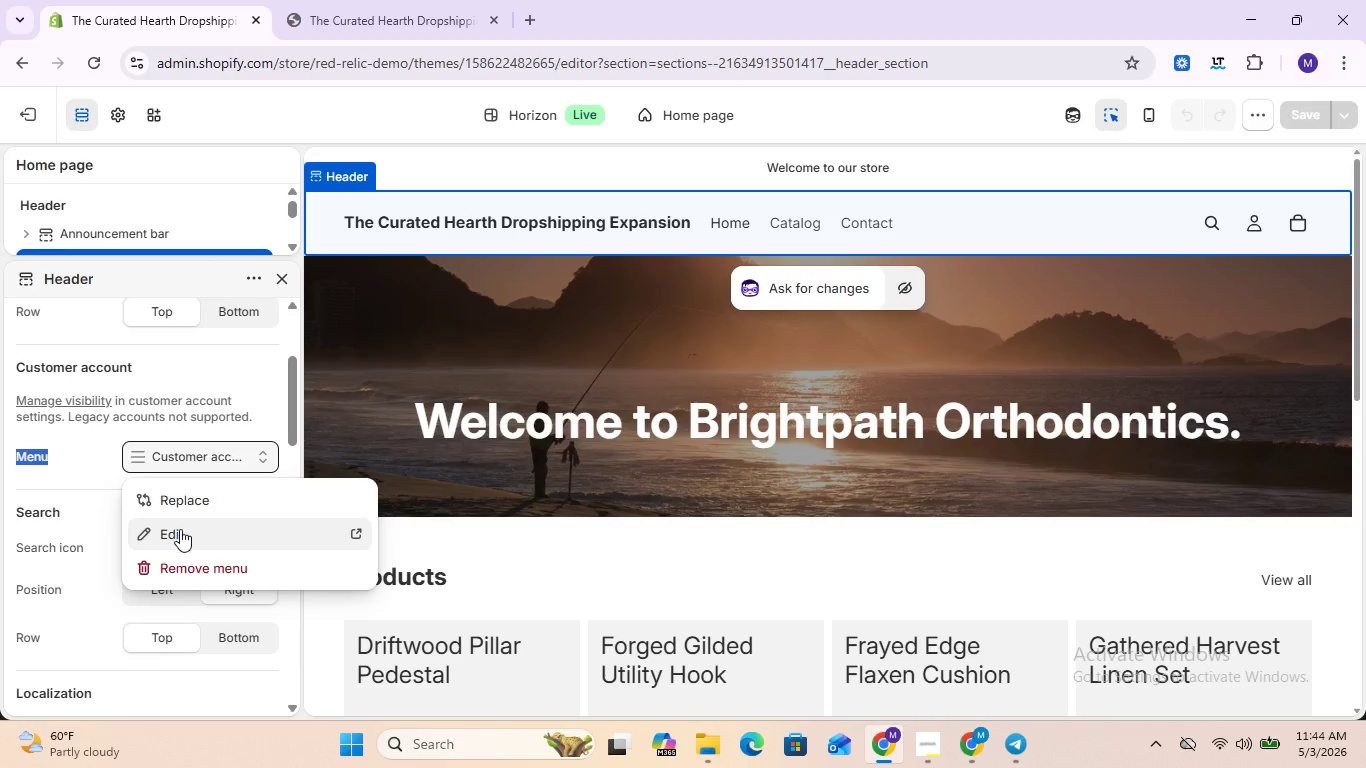 
left_click([181, 531])
 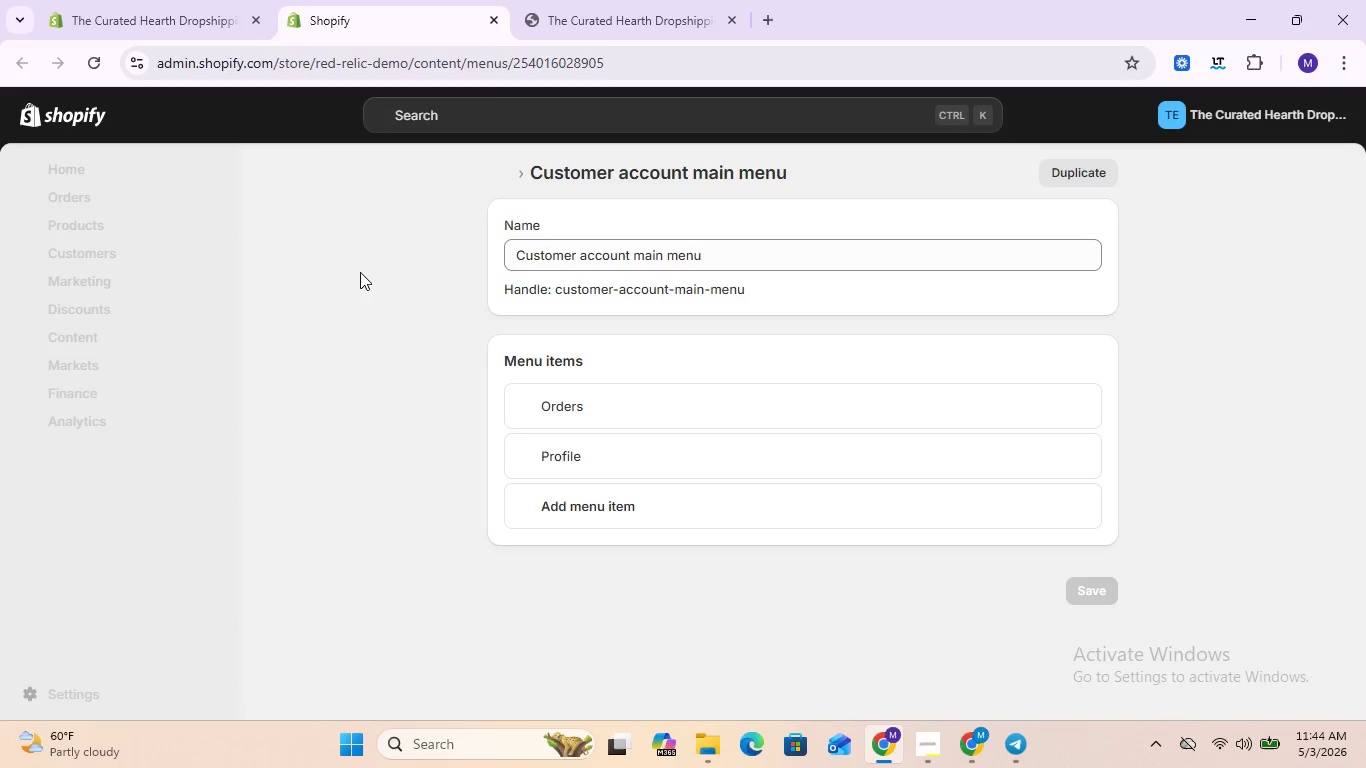 
wait(7.0)
 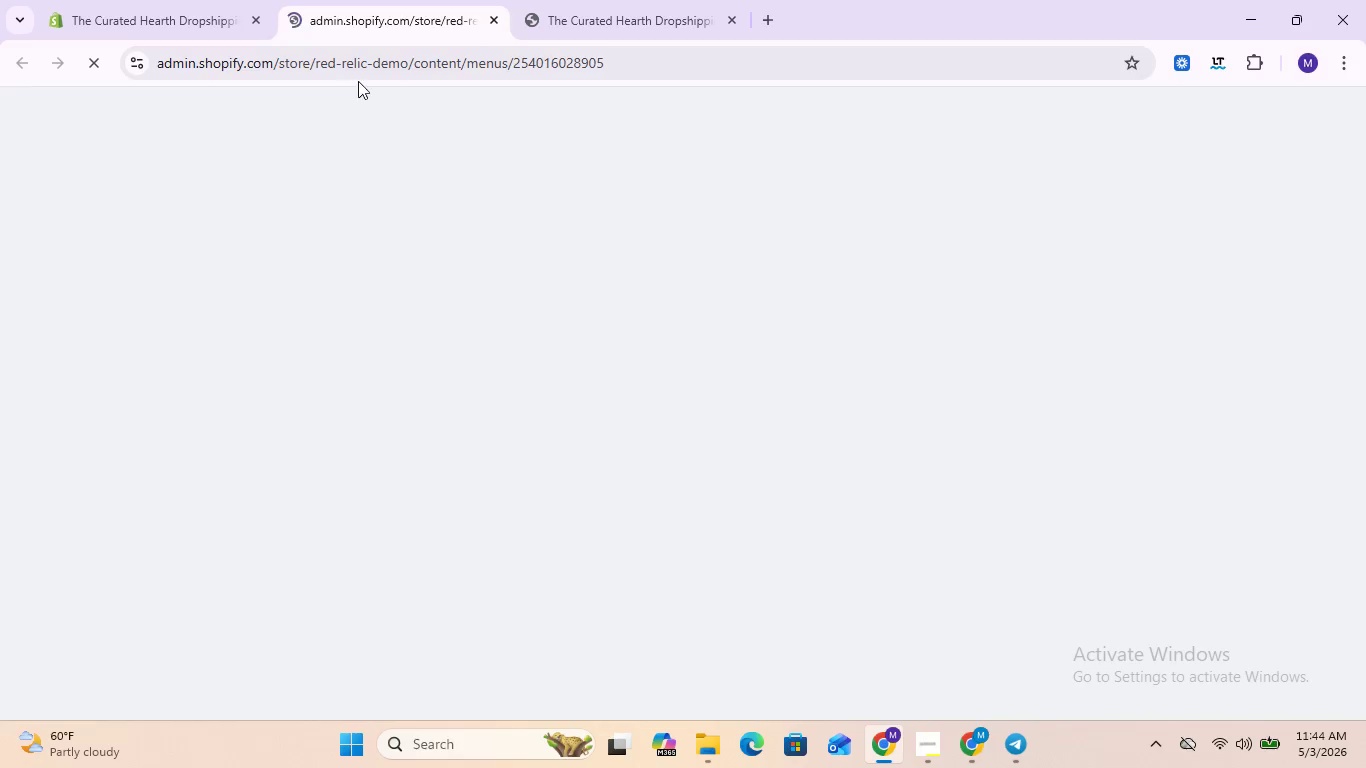 
mouse_move([175, 23])
 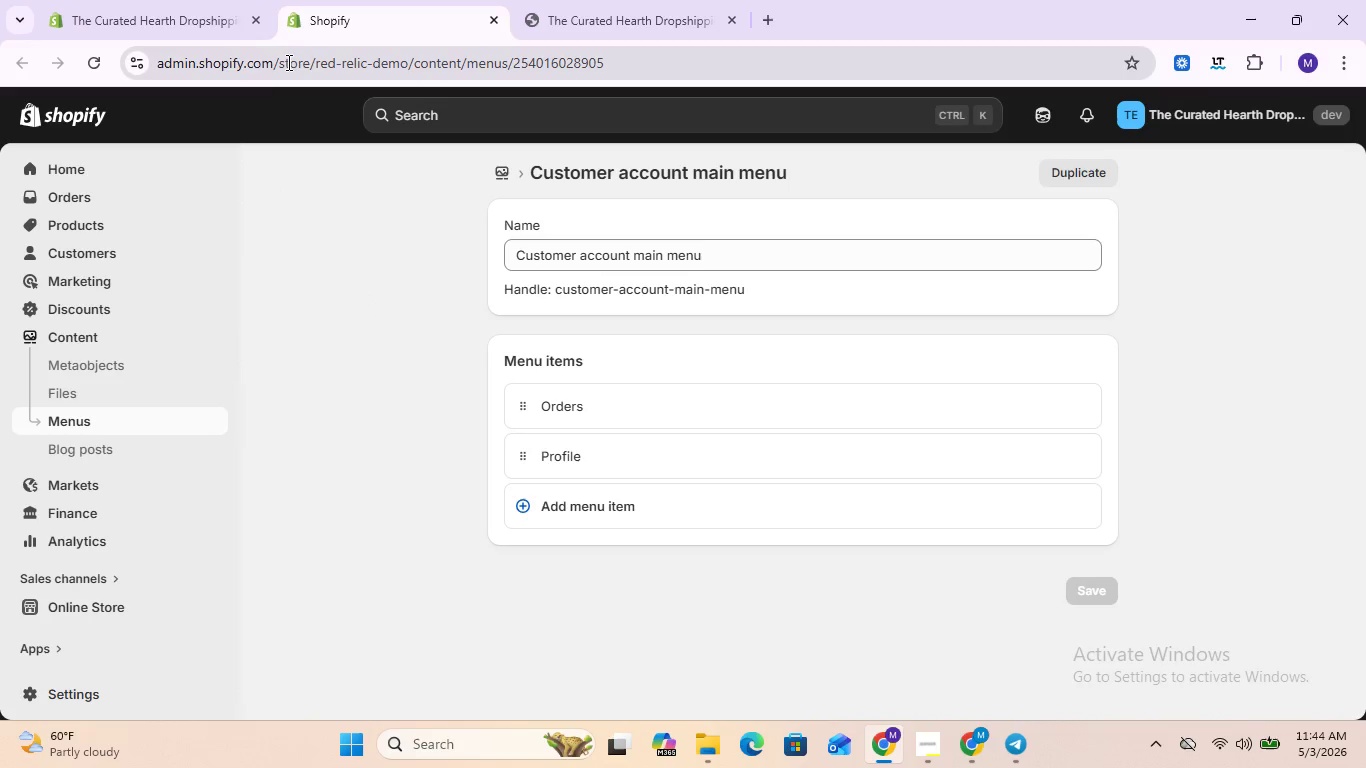 
left_click([172, 11])
 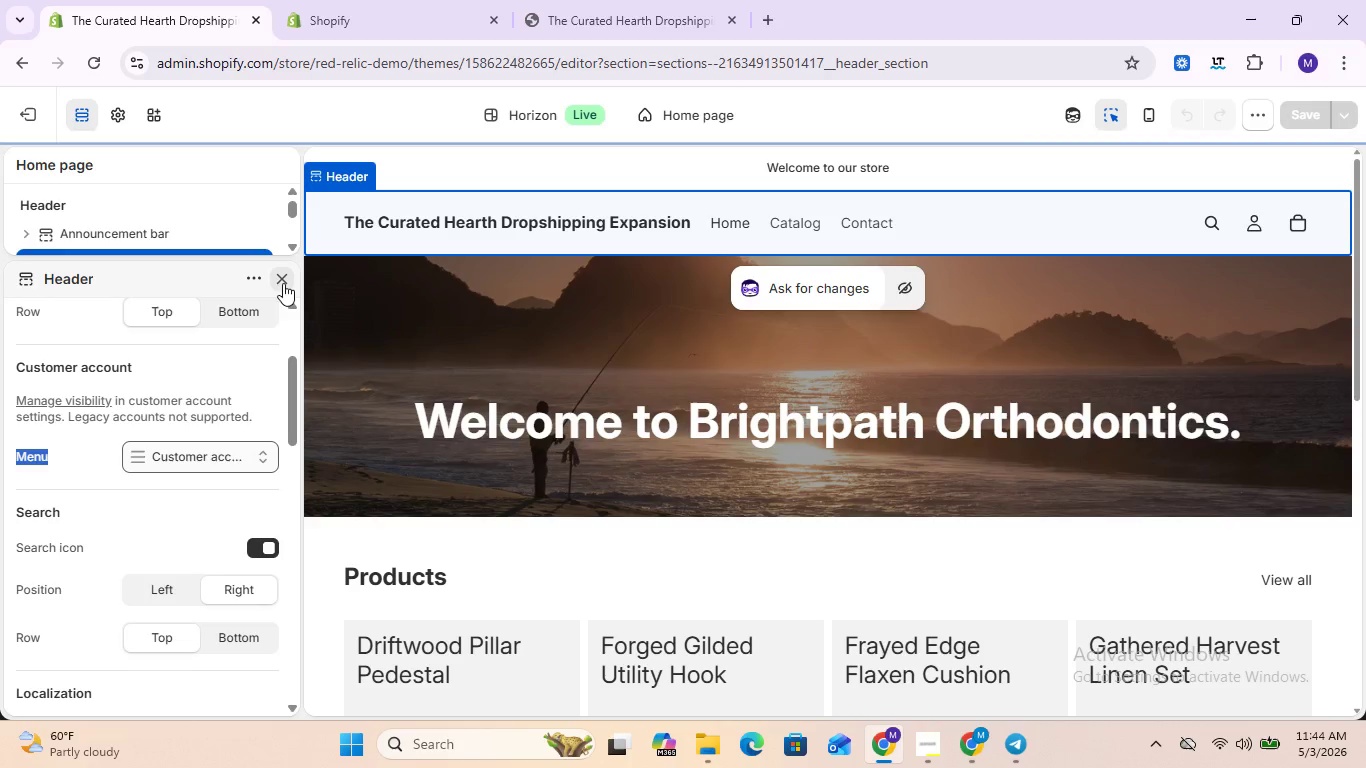 
scroll: coordinate [112, 457], scroll_direction: down, amount: 1.0
 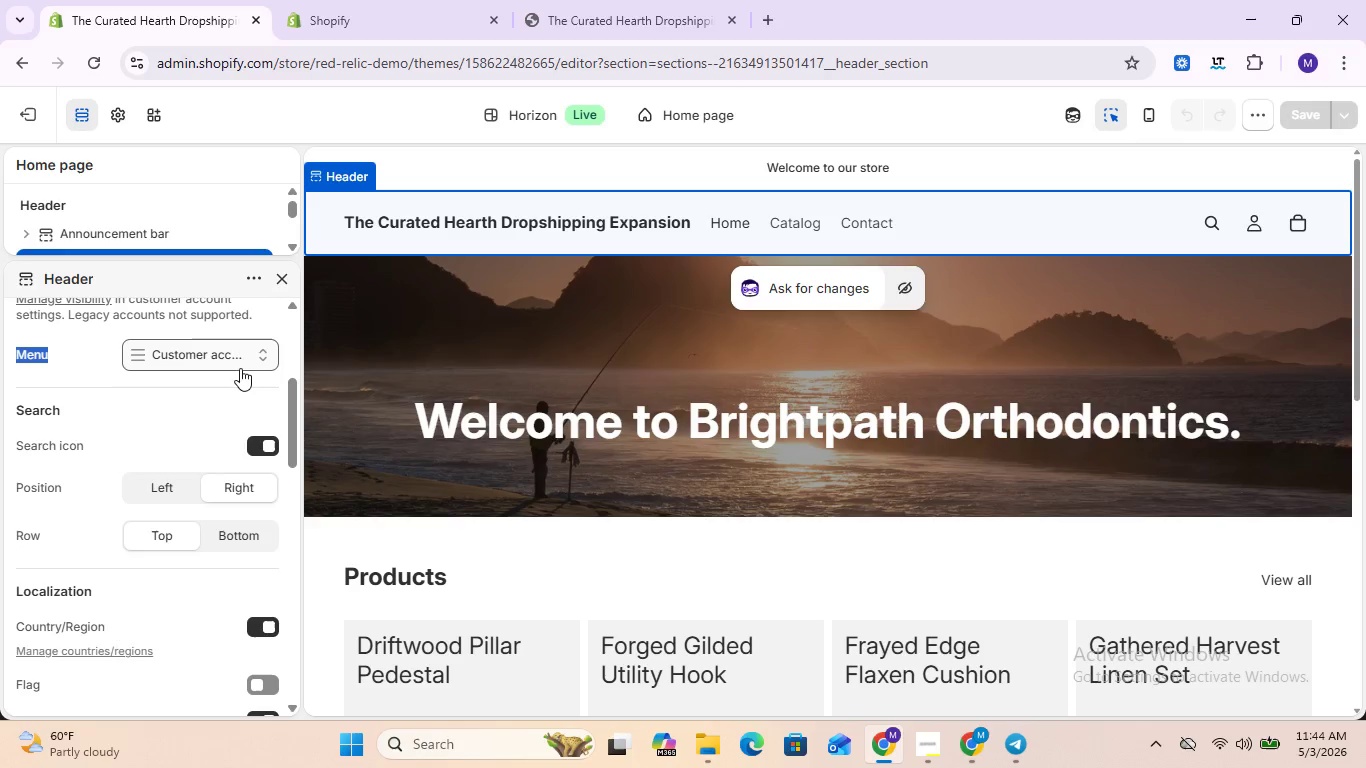 
left_click([257, 364])
 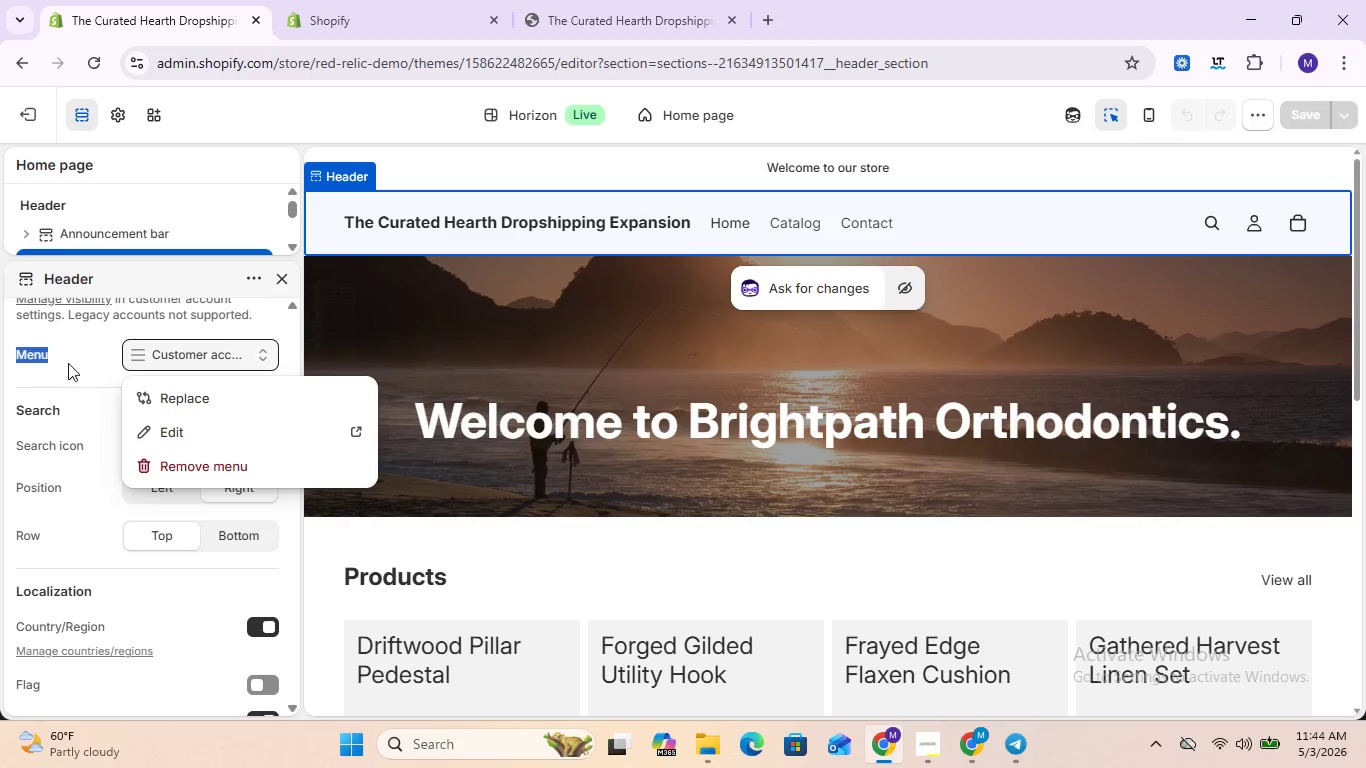 
left_click([109, 348])
 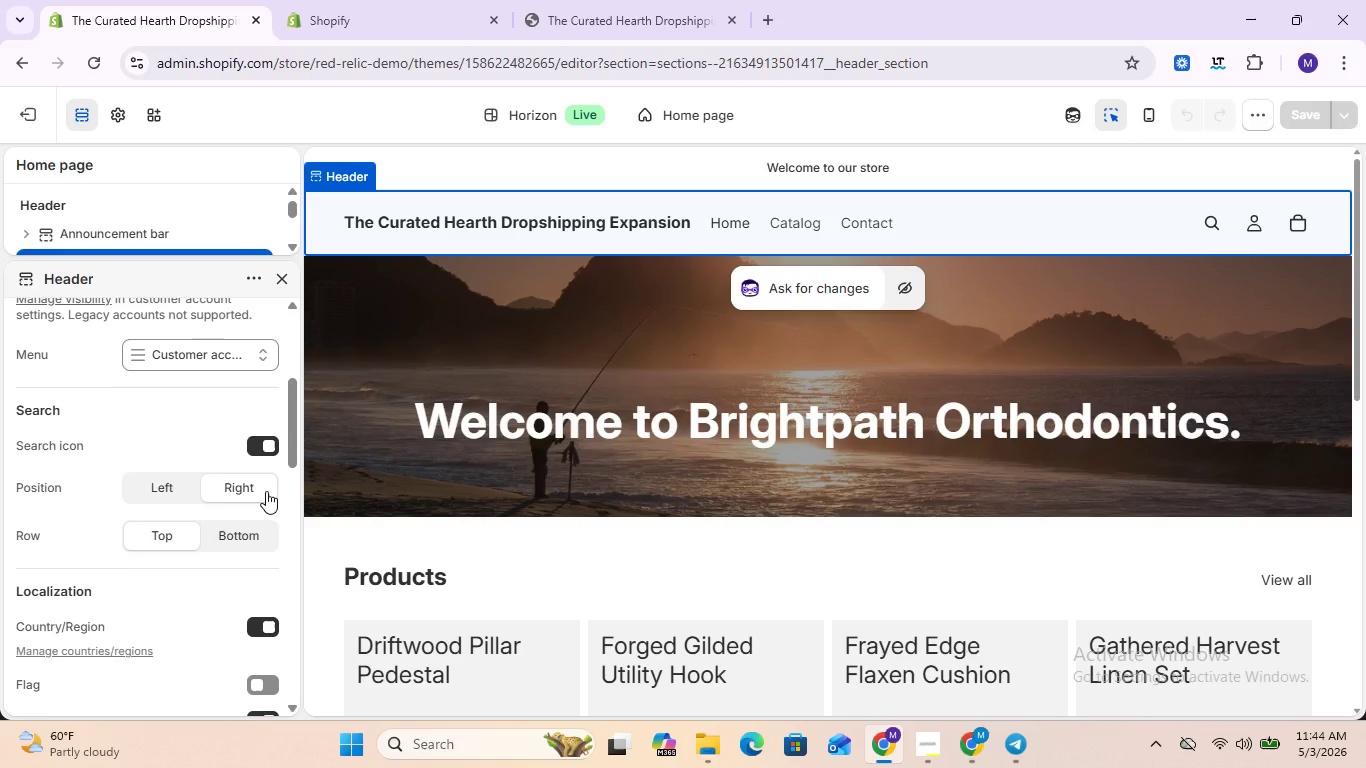 
scroll: coordinate [266, 491], scroll_direction: down, amount: 2.0
 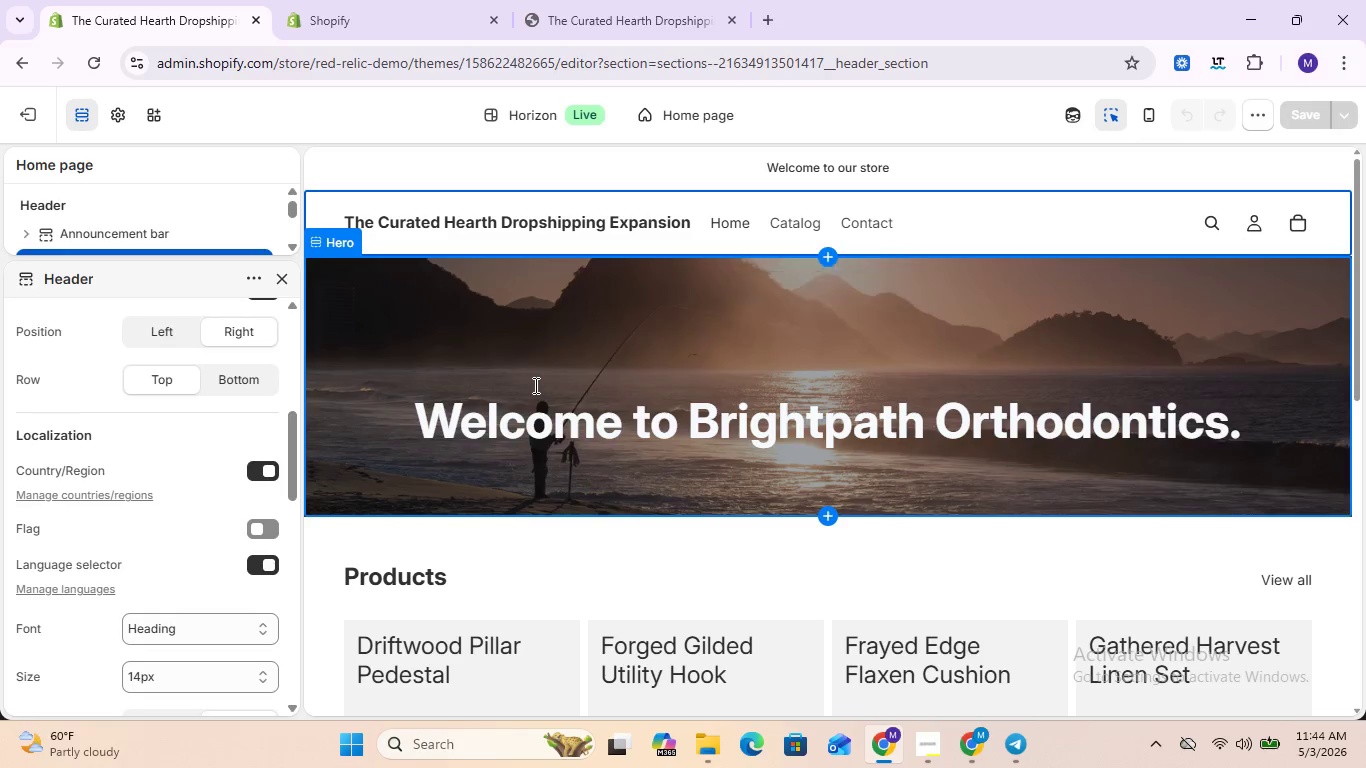 
left_click([534, 385])
 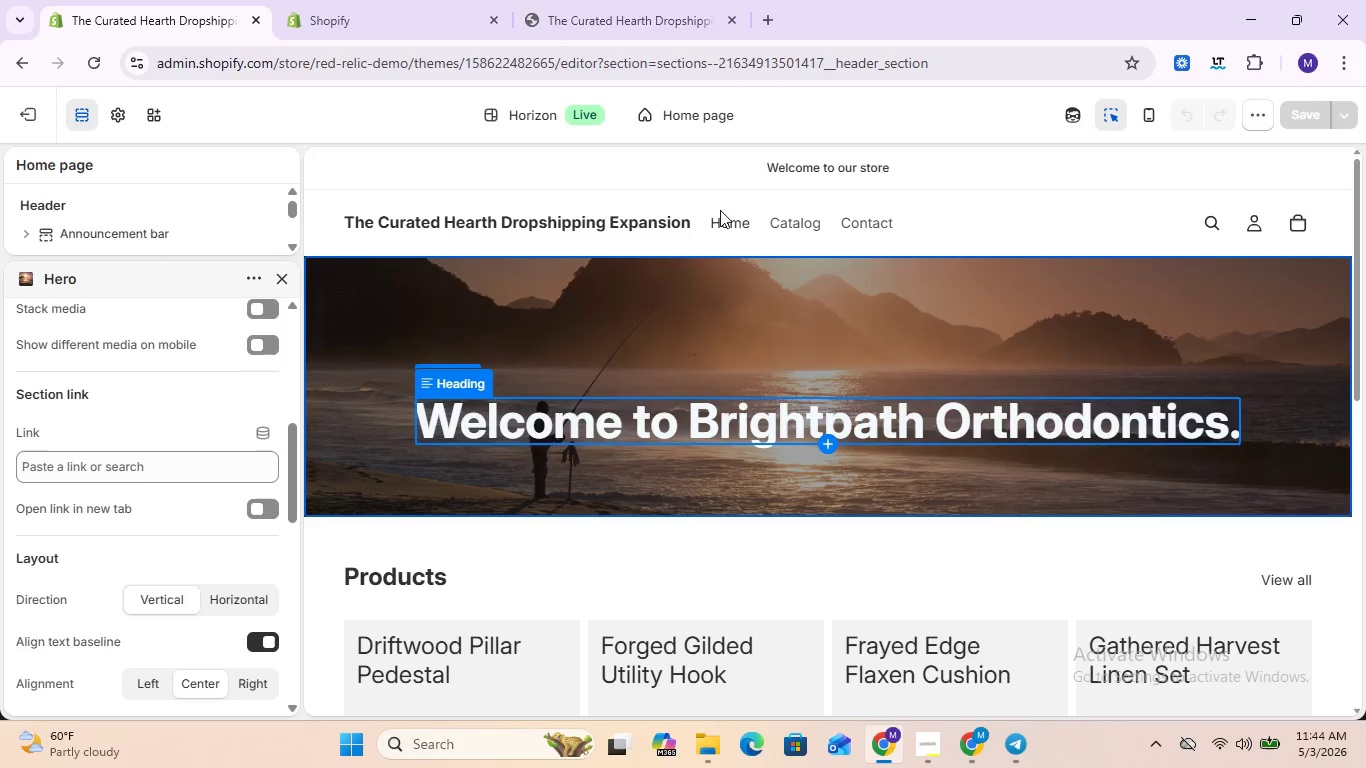 
left_click([734, 210])
 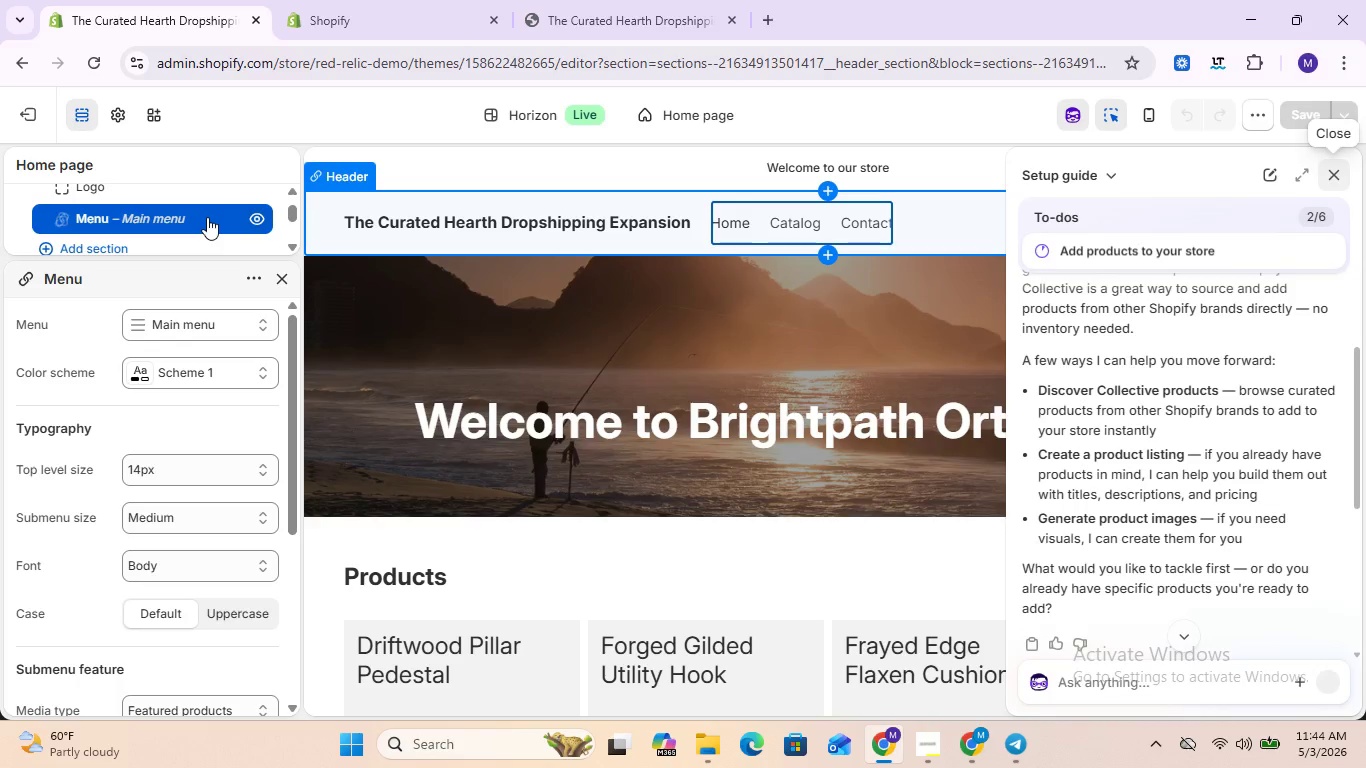 
left_click([207, 217])
 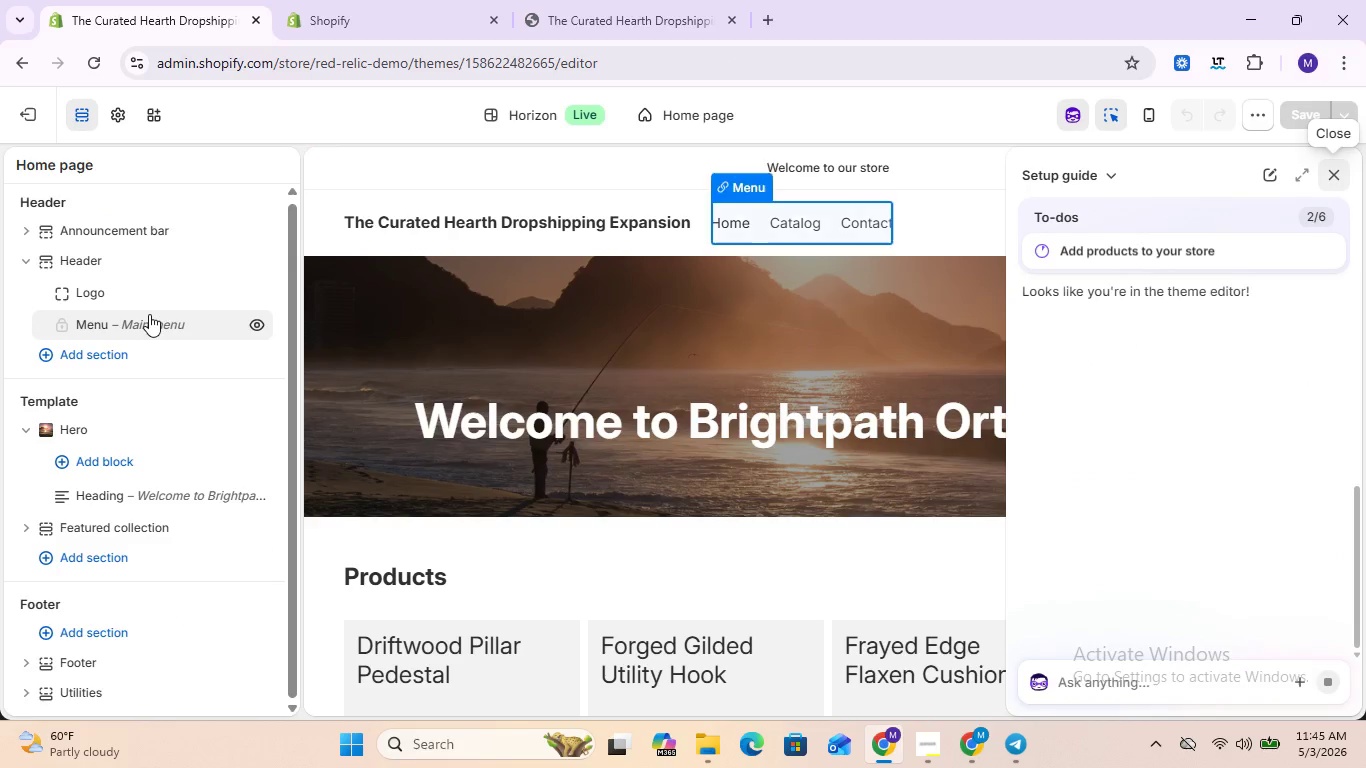 
left_click([139, 318])
 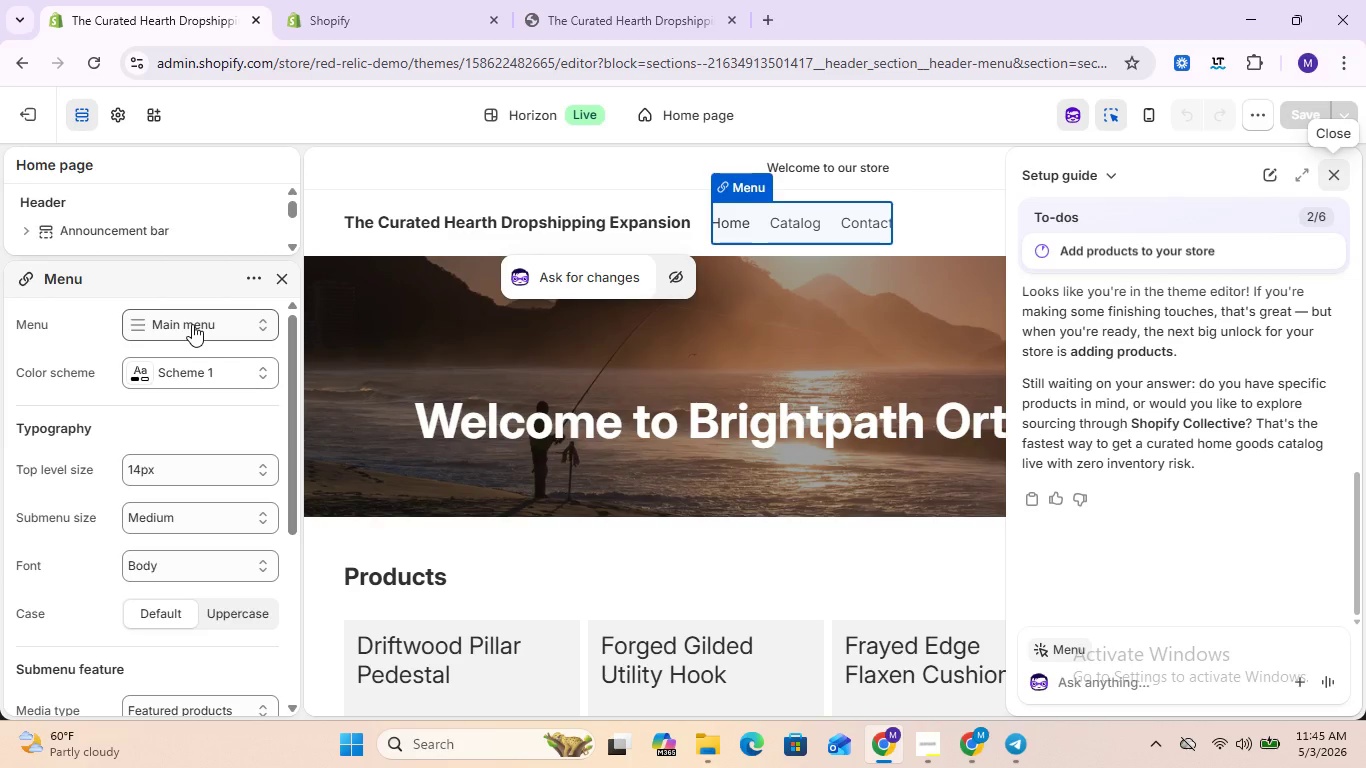 
wait(5.94)
 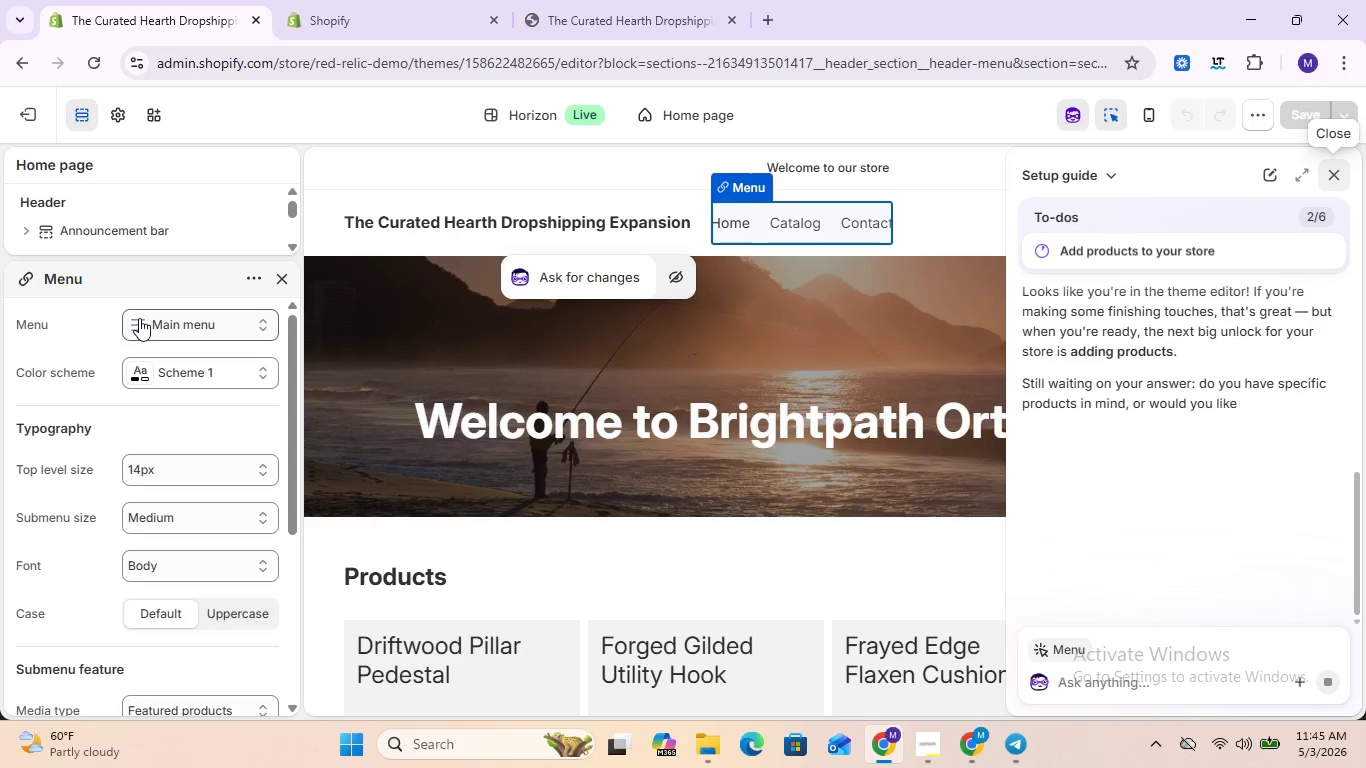 
left_click([252, 282])
 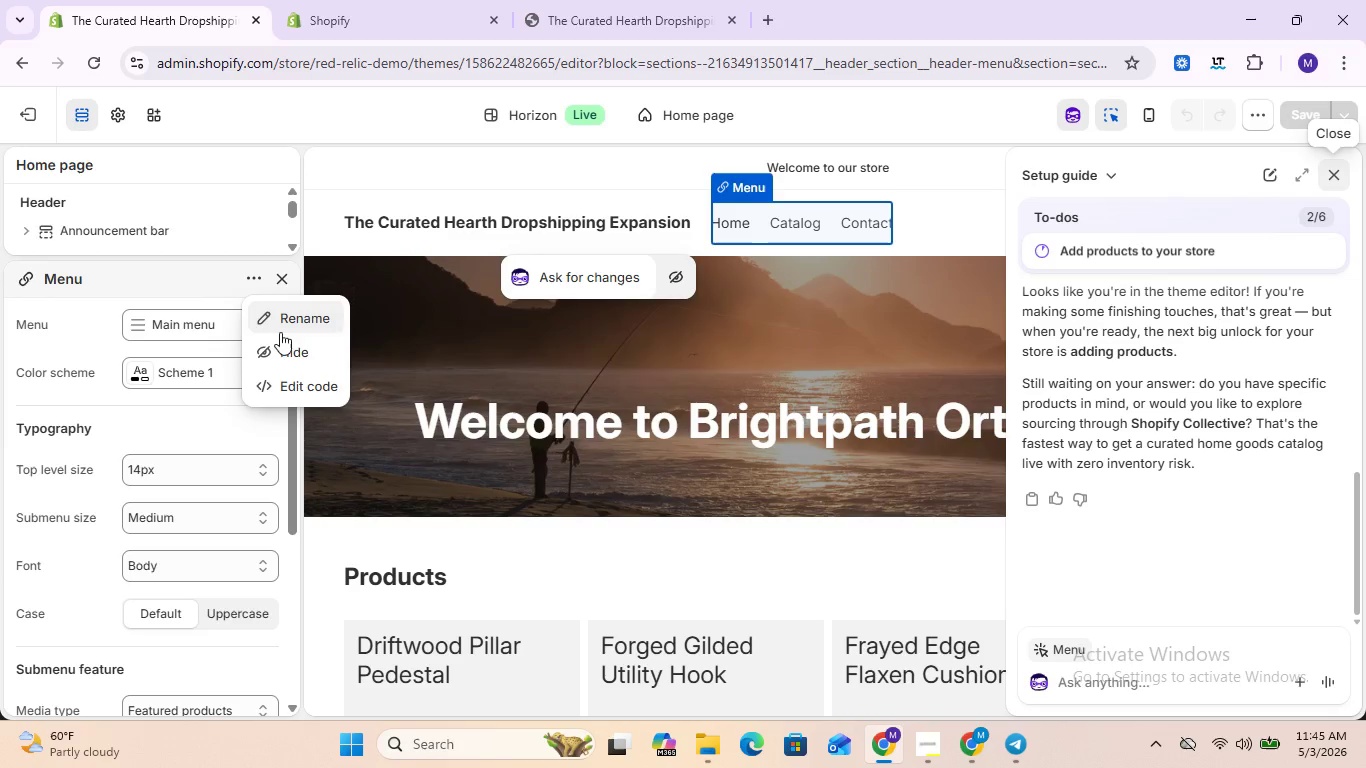 
left_click([284, 389])
 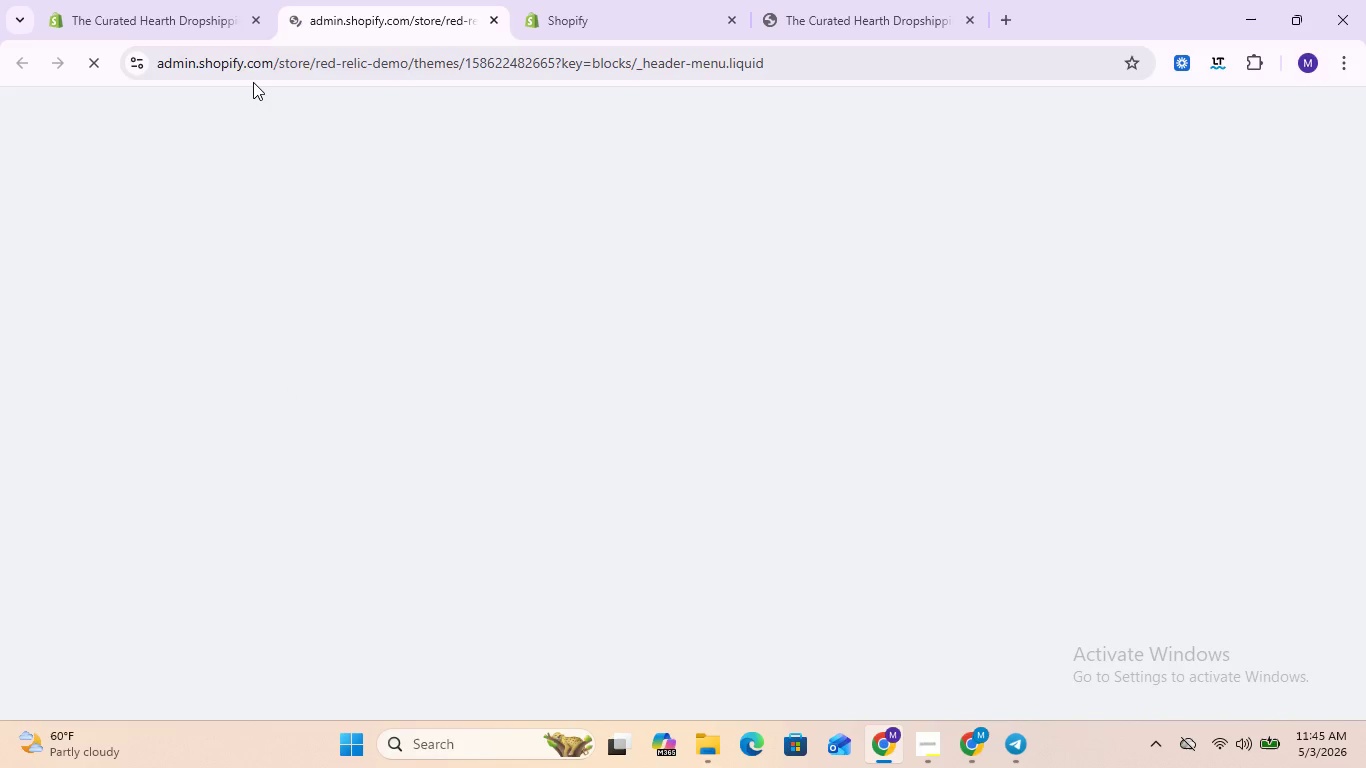 
mouse_move([294, 55])
 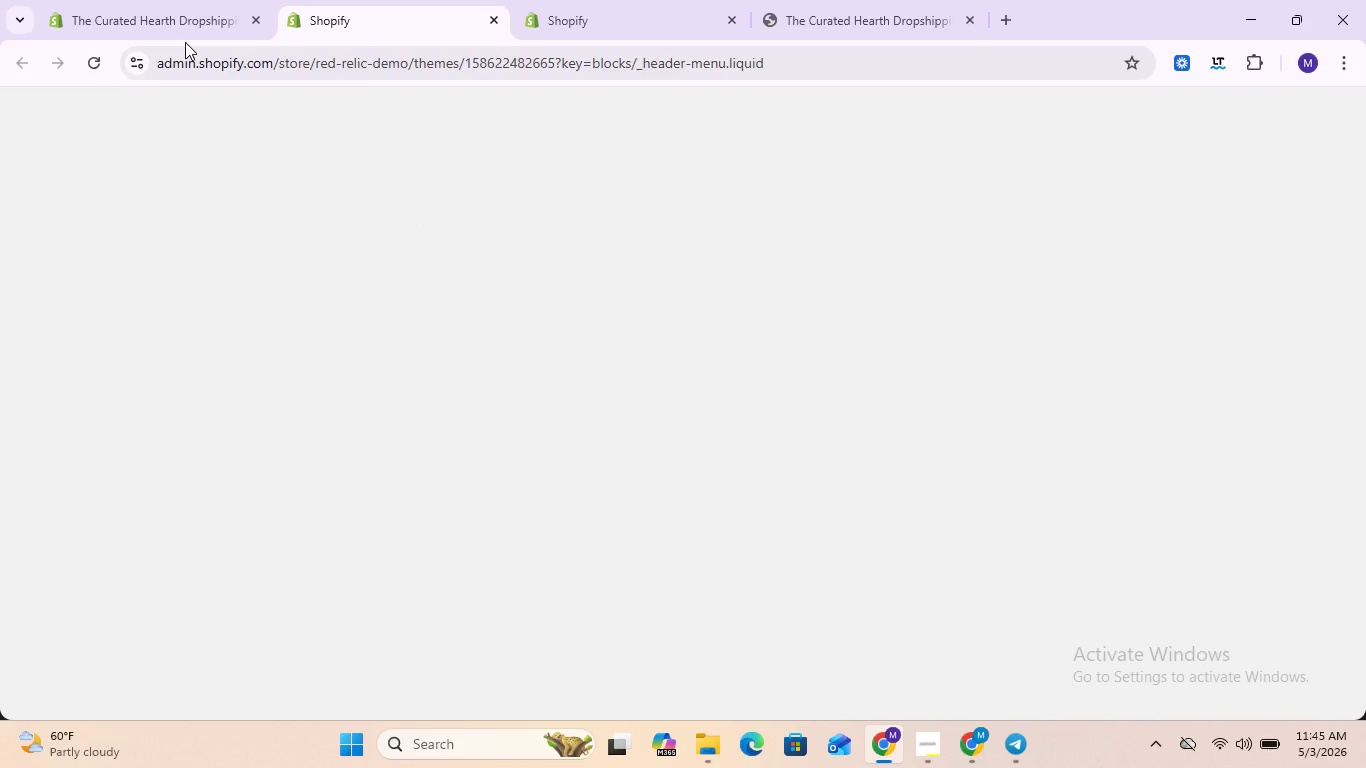 
wait(11.99)
 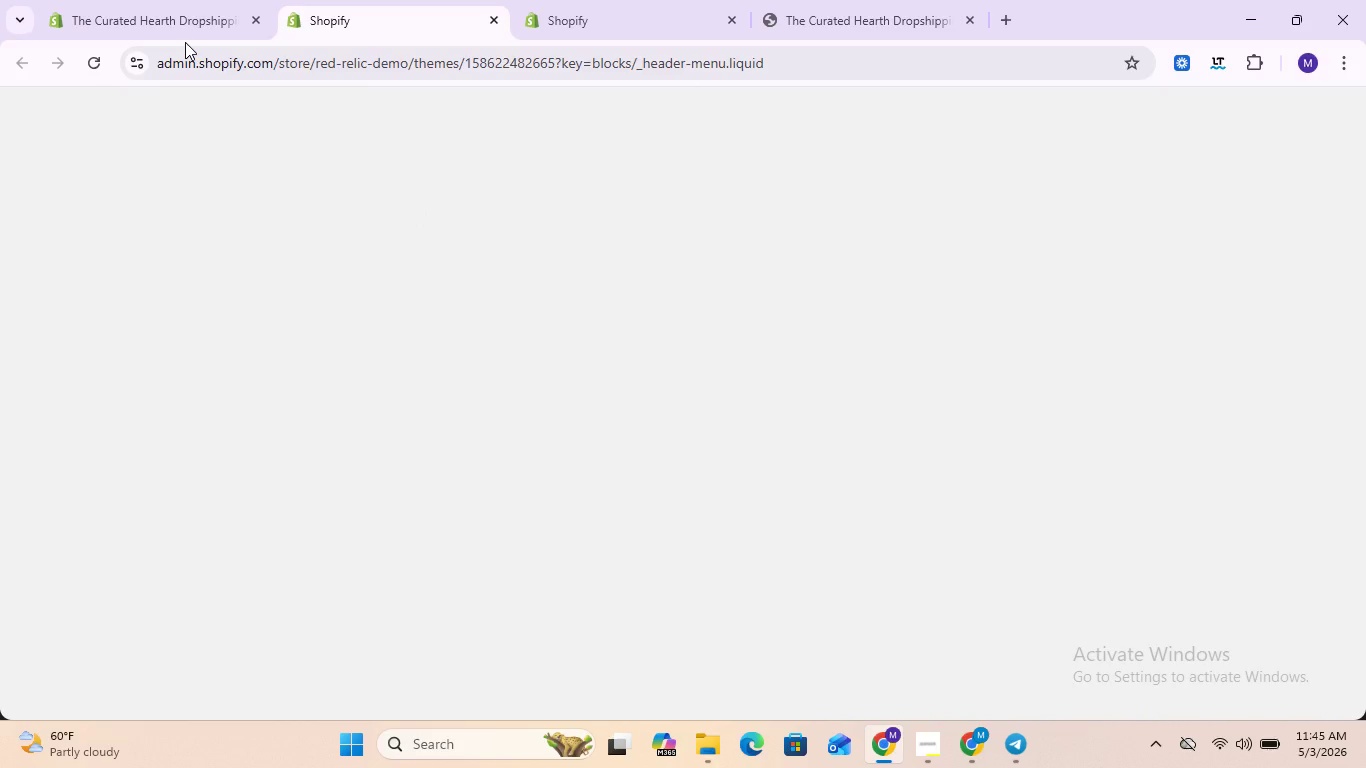 
left_click([150, 10])
 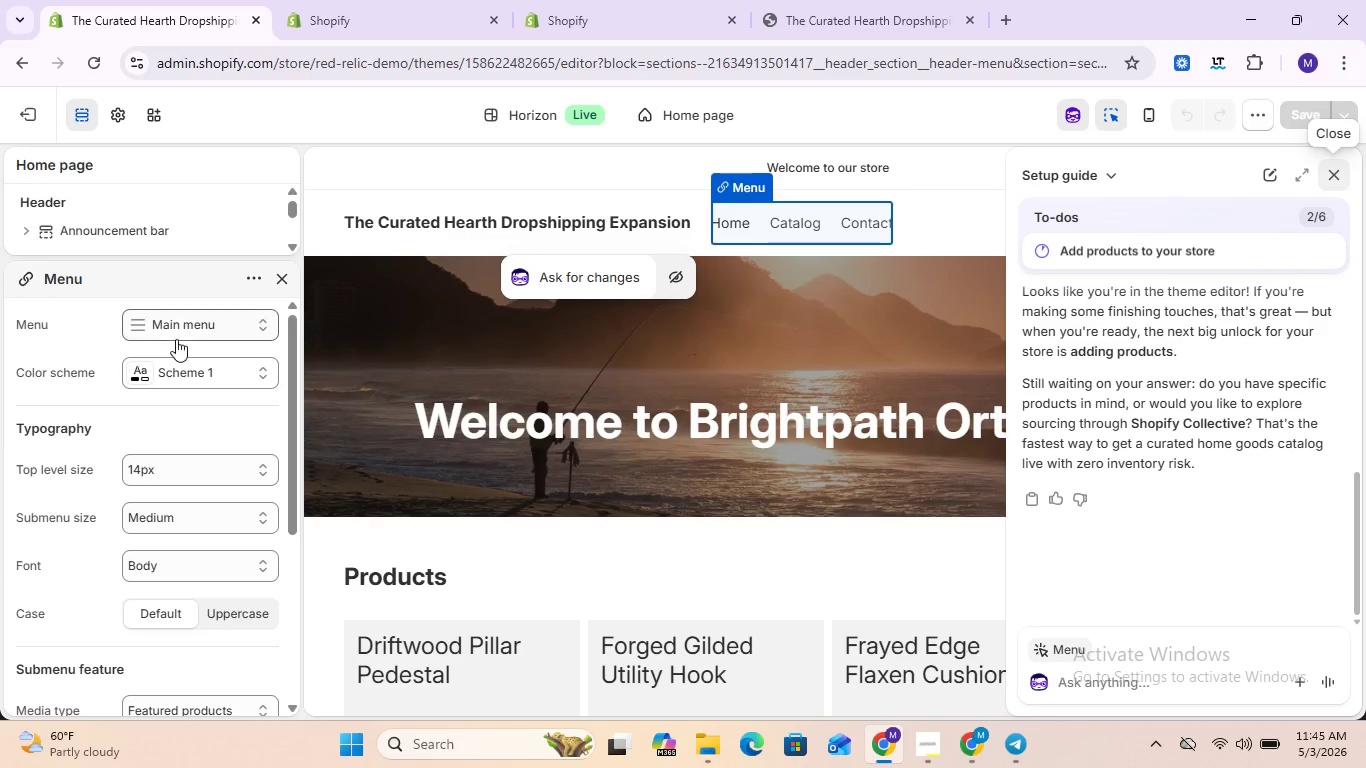 
wait(6.34)
 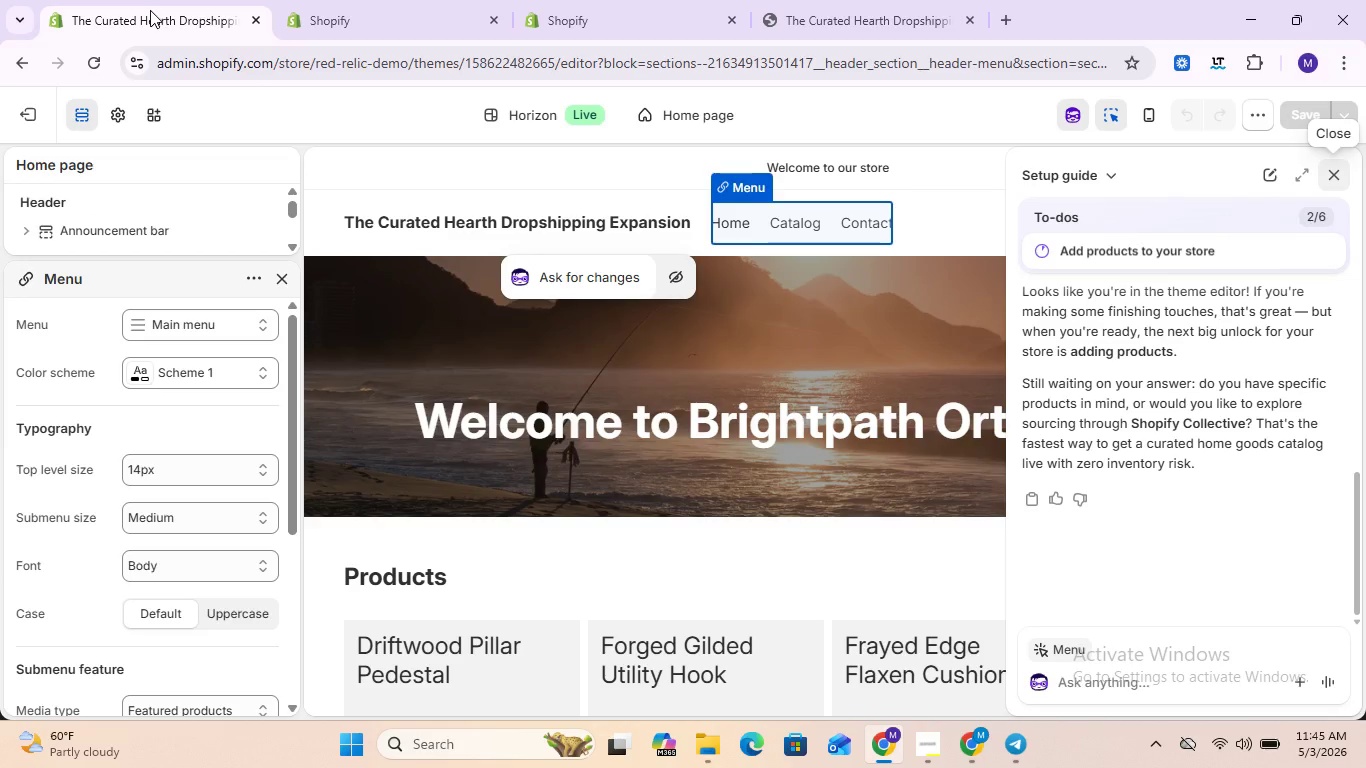 
left_click([209, 515])
 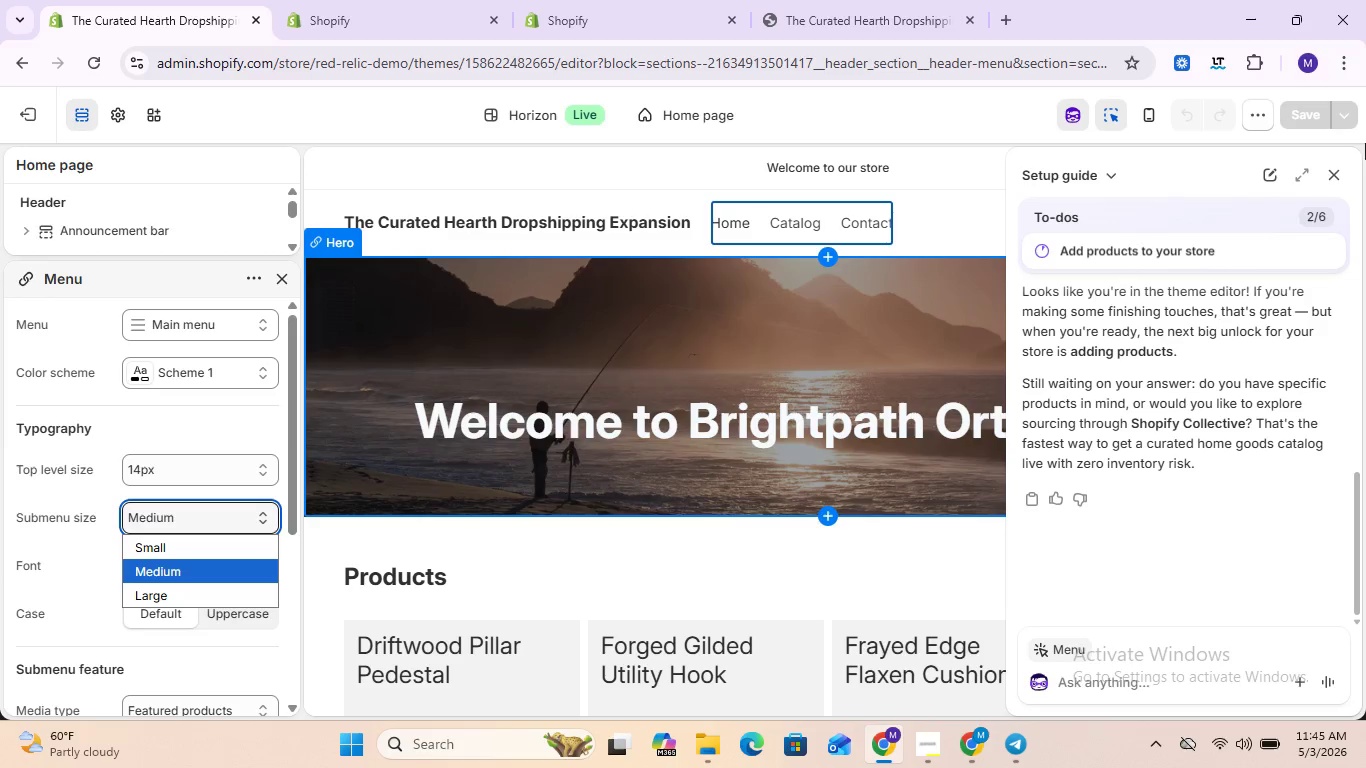 
left_click([1326, 169])
 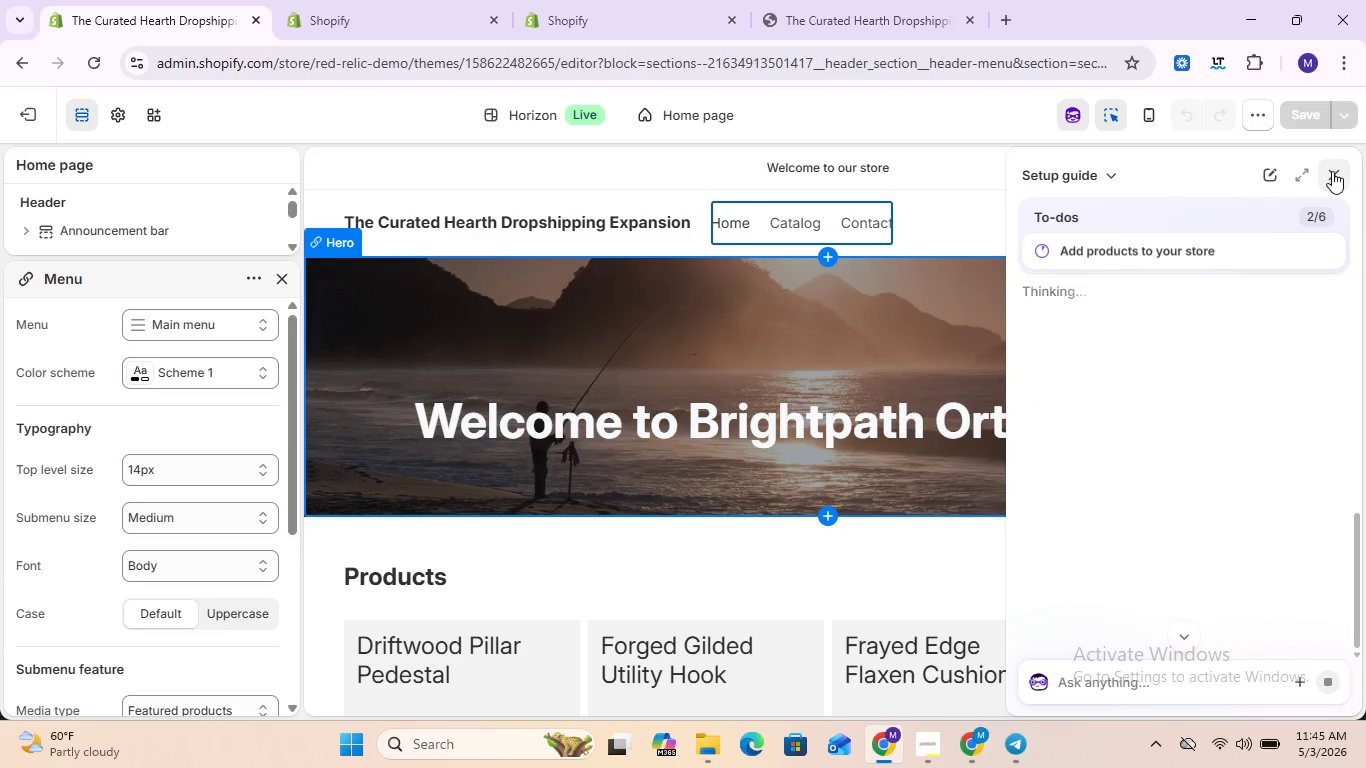 
left_click([1332, 171])
 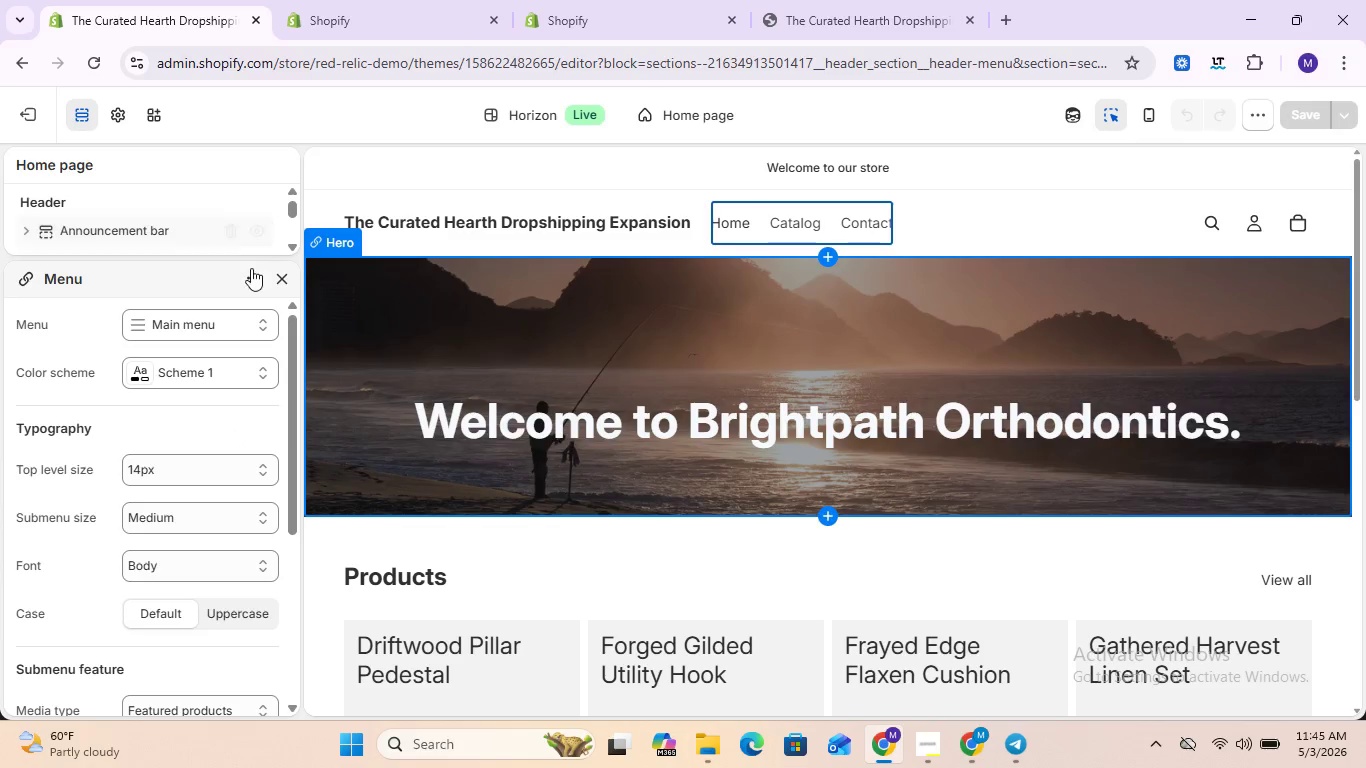 
wait(7.61)
 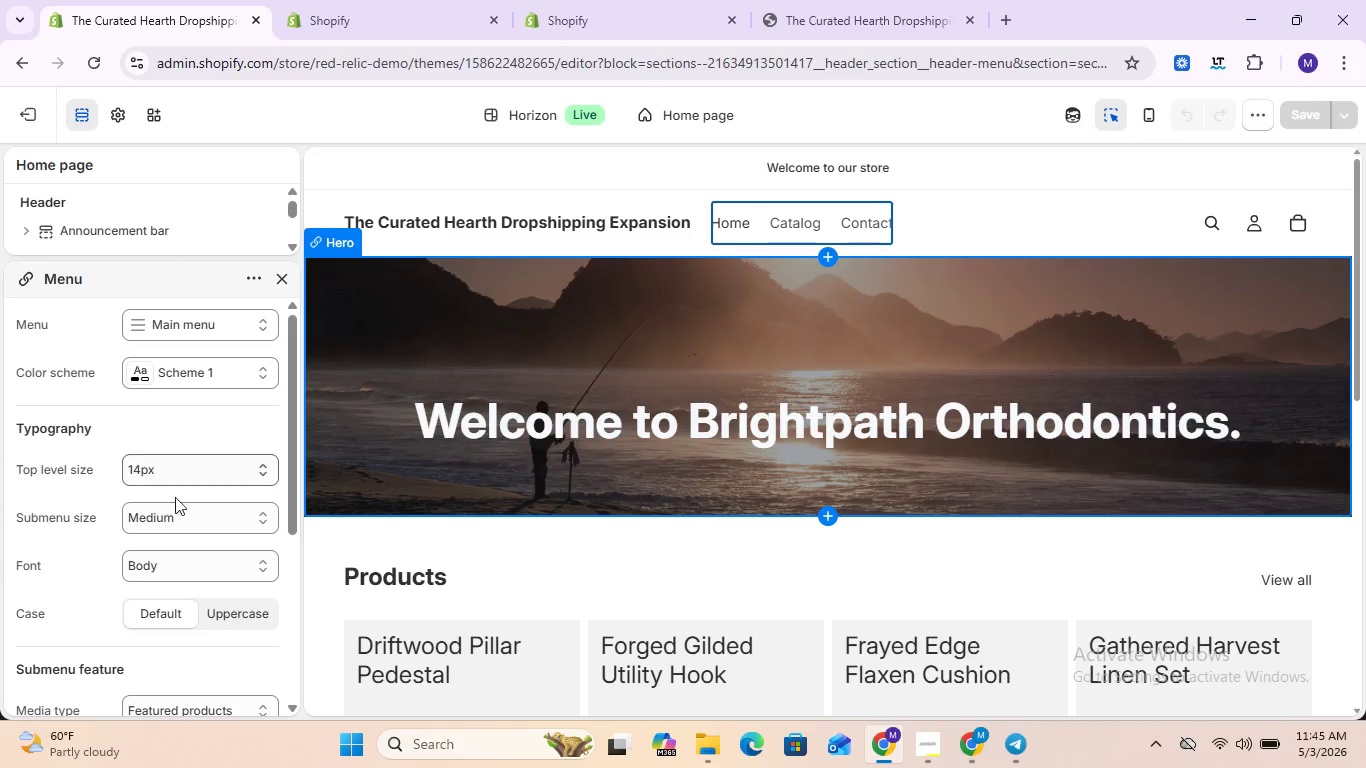 
left_click([249, 278])
 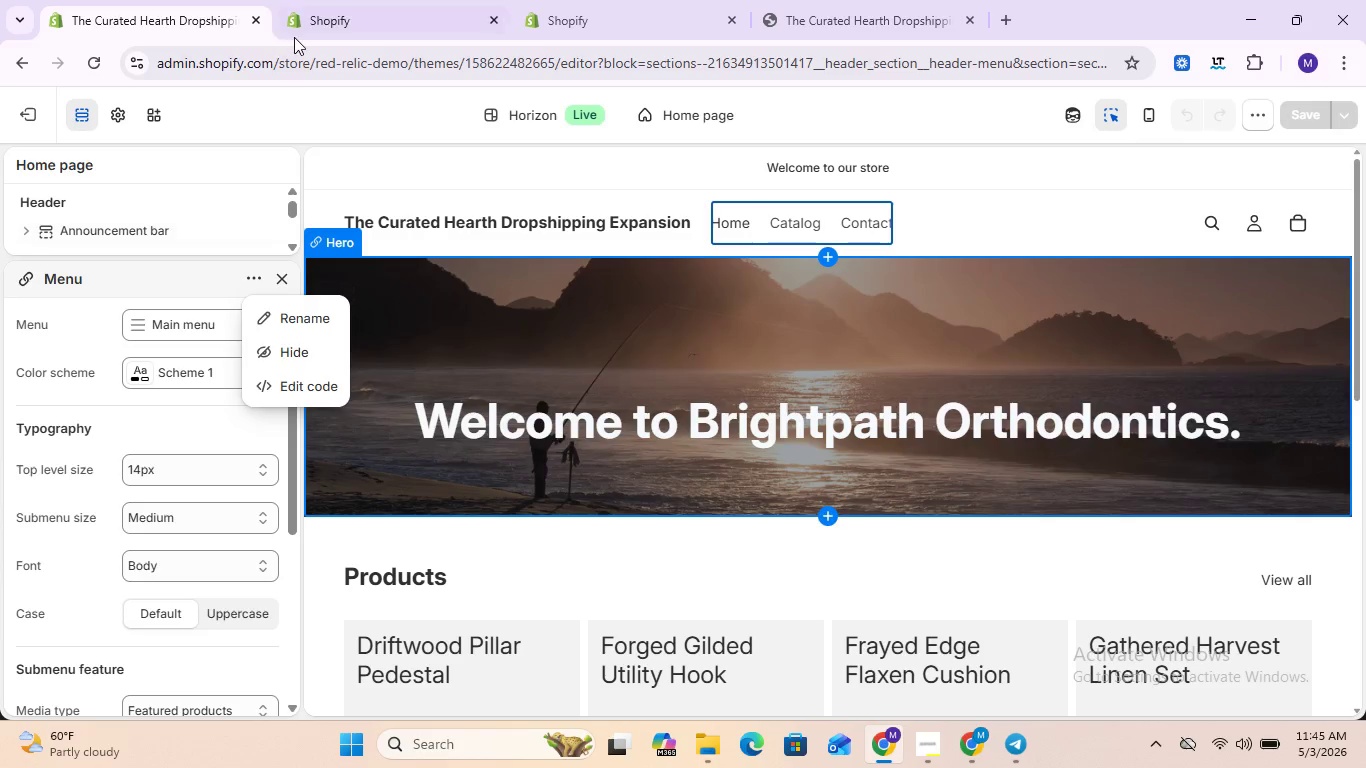 
left_click([340, 10])
 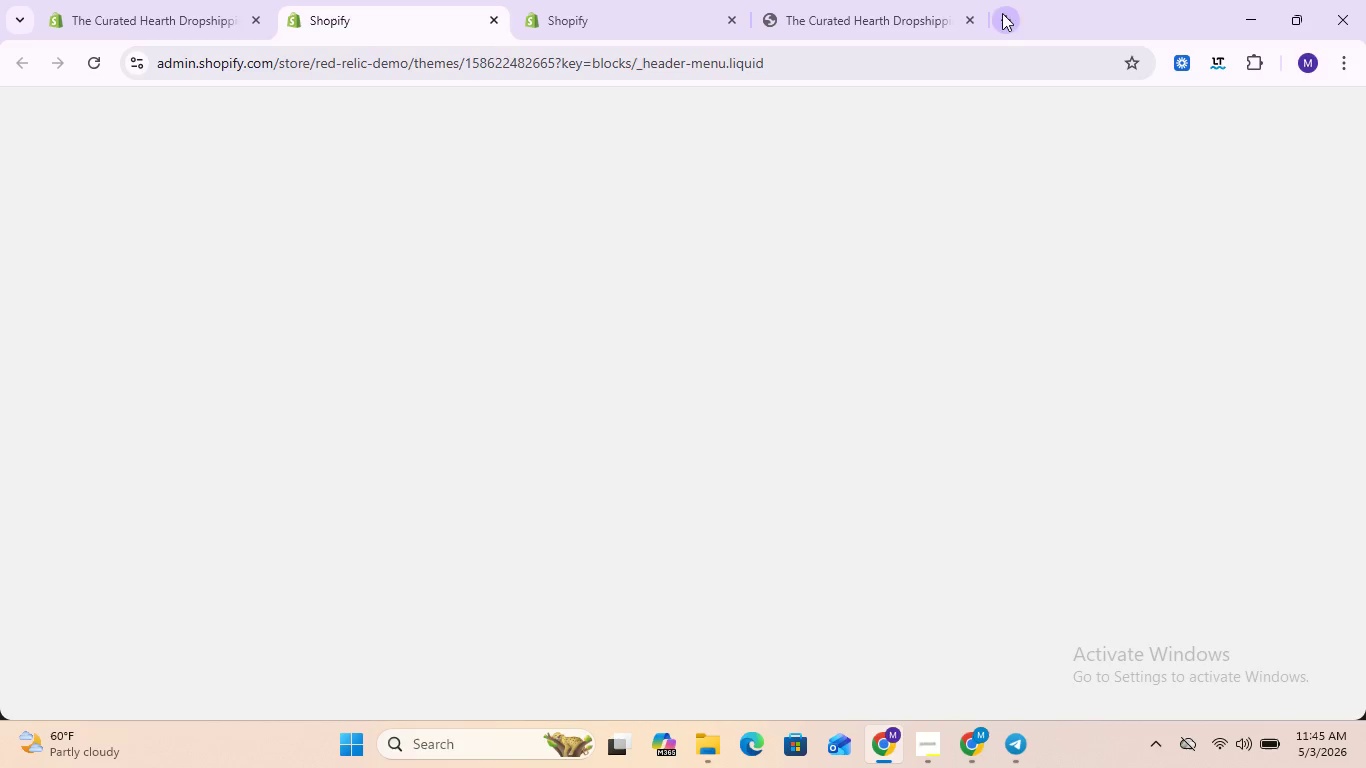 
left_click([886, 4])
 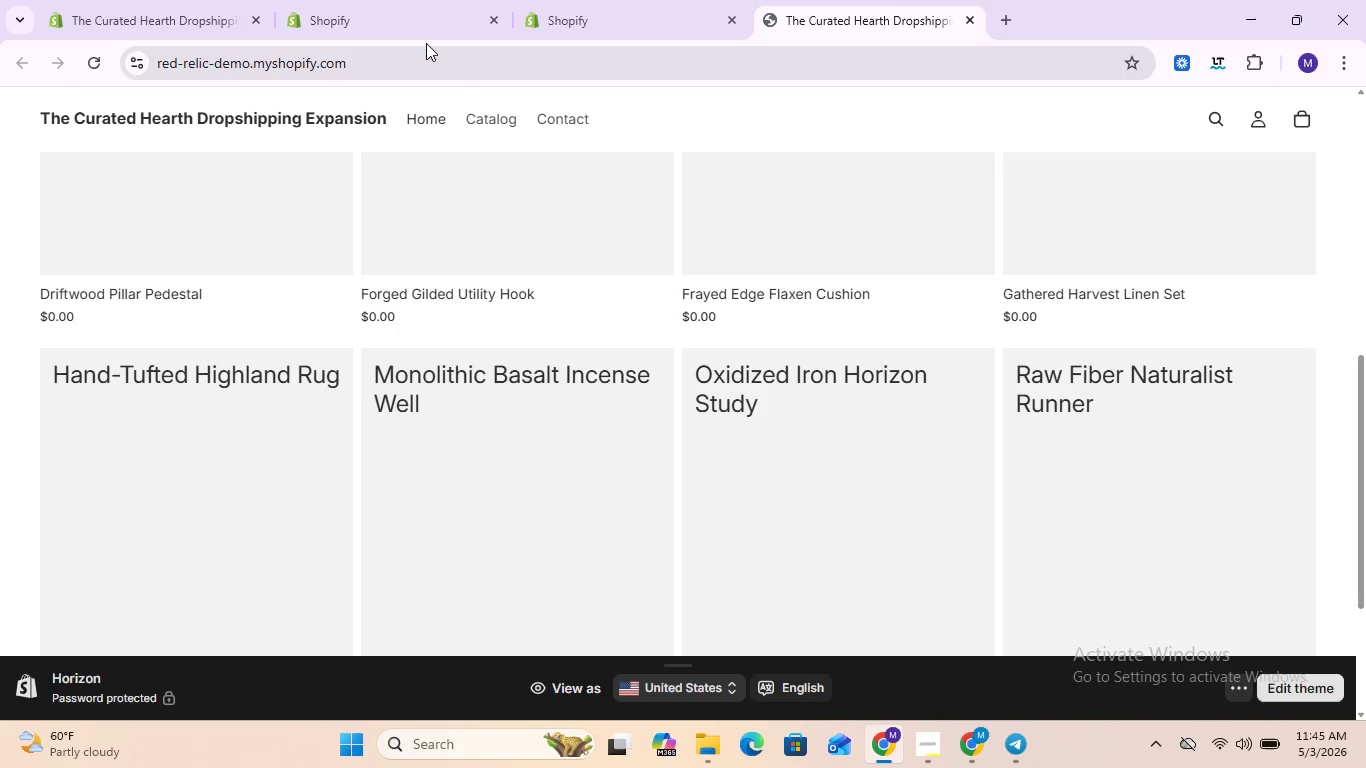 
left_click([425, 42])
 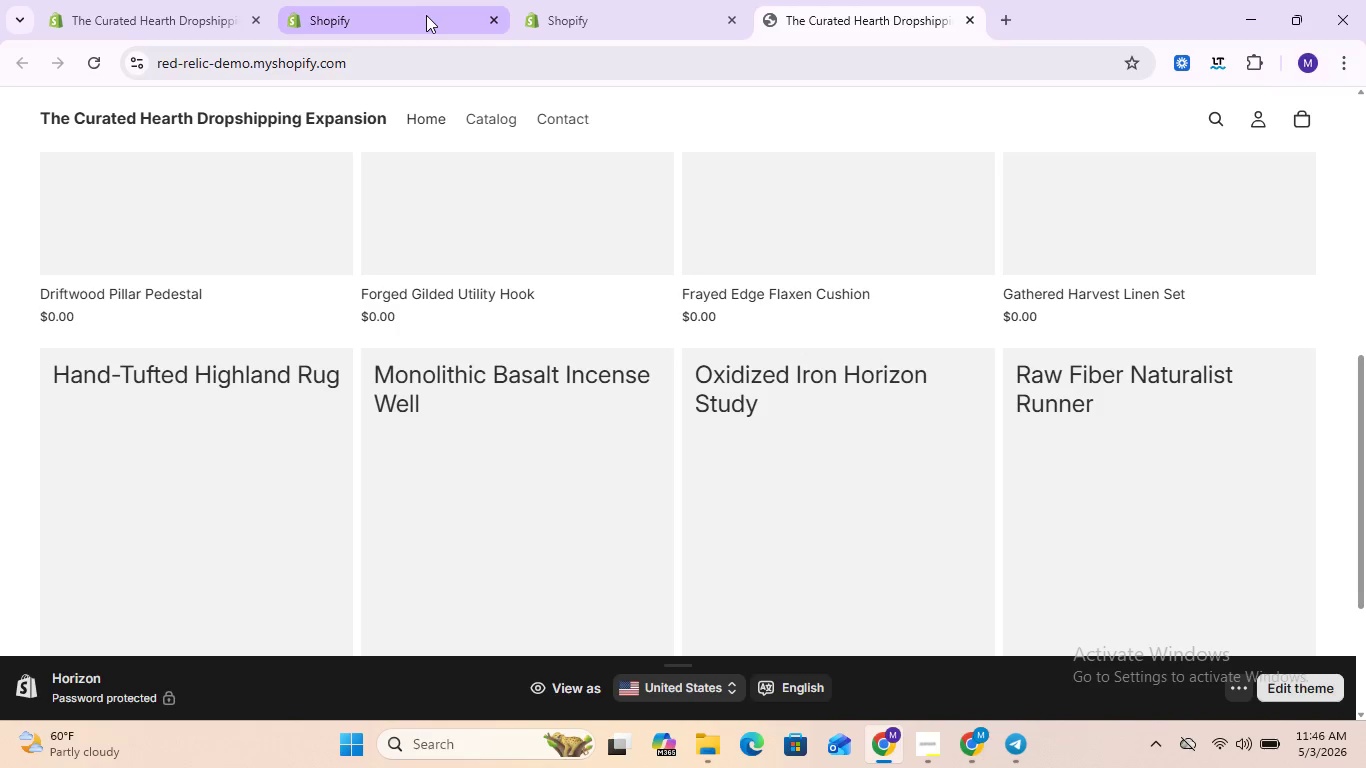 
left_click([426, 15])
 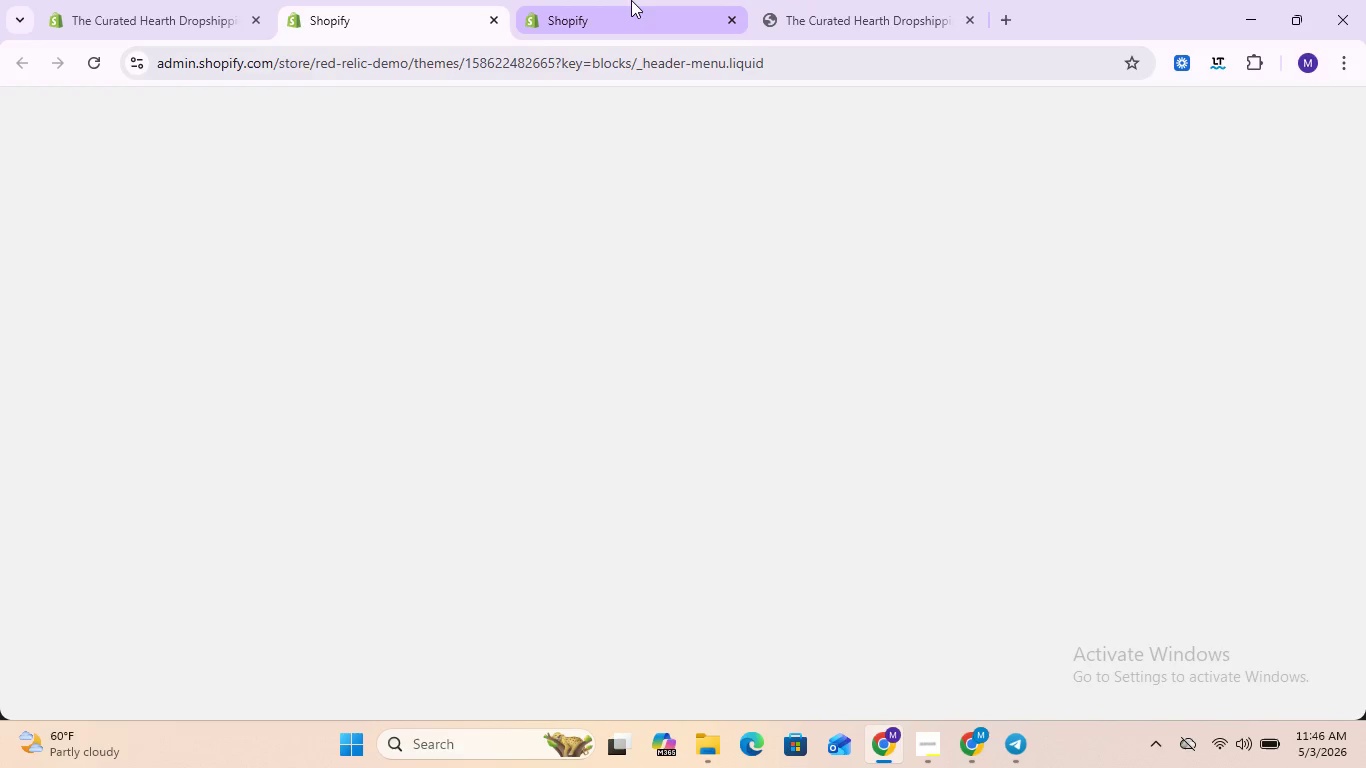 
left_click([631, 0])
 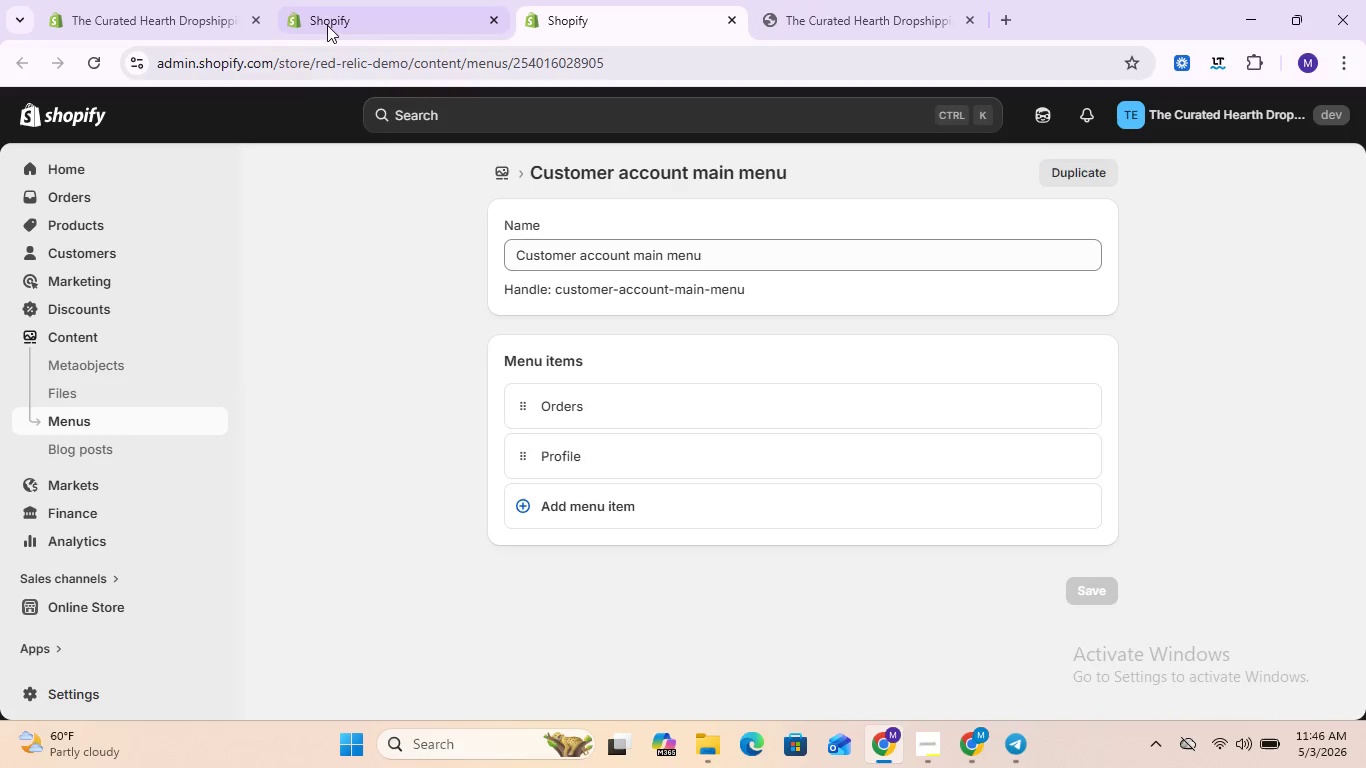 
mouse_move([308, 40])
 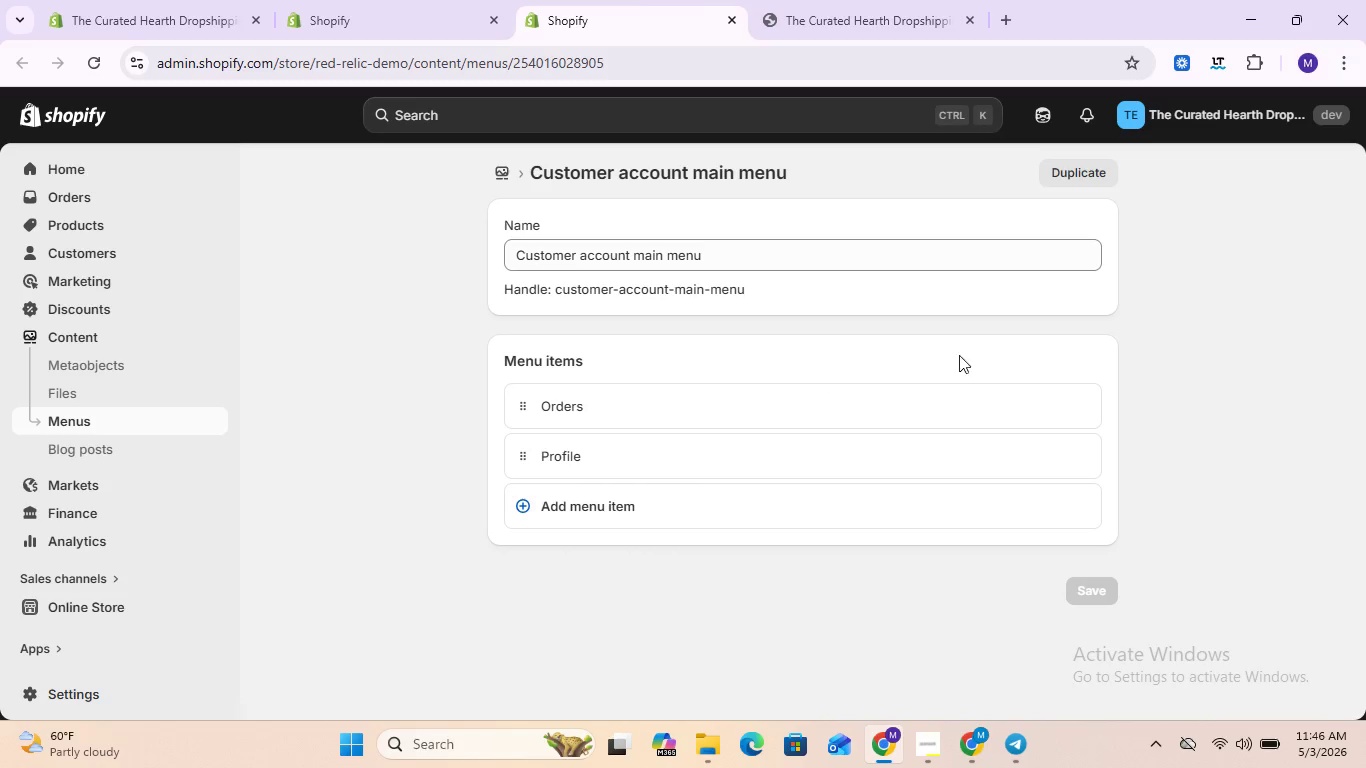 
wait(6.93)
 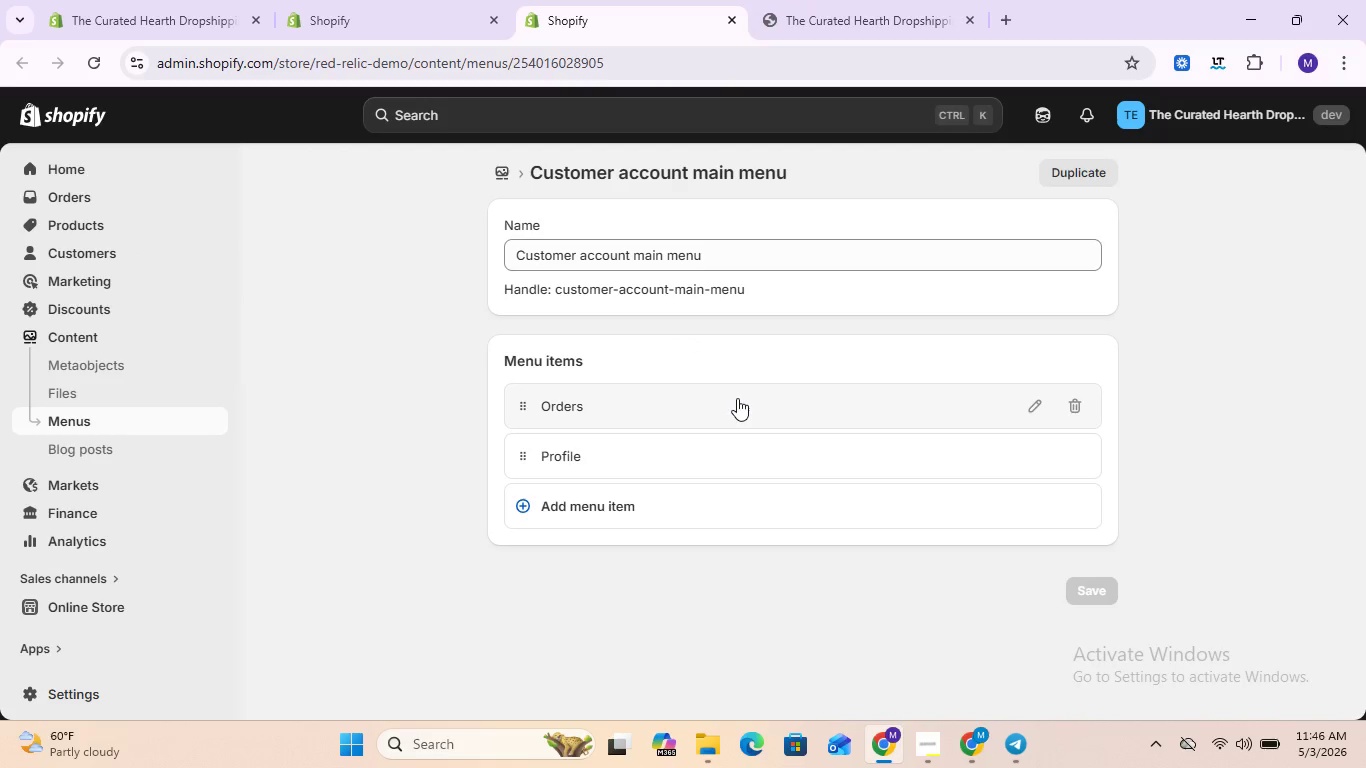 
left_click([675, 497])
 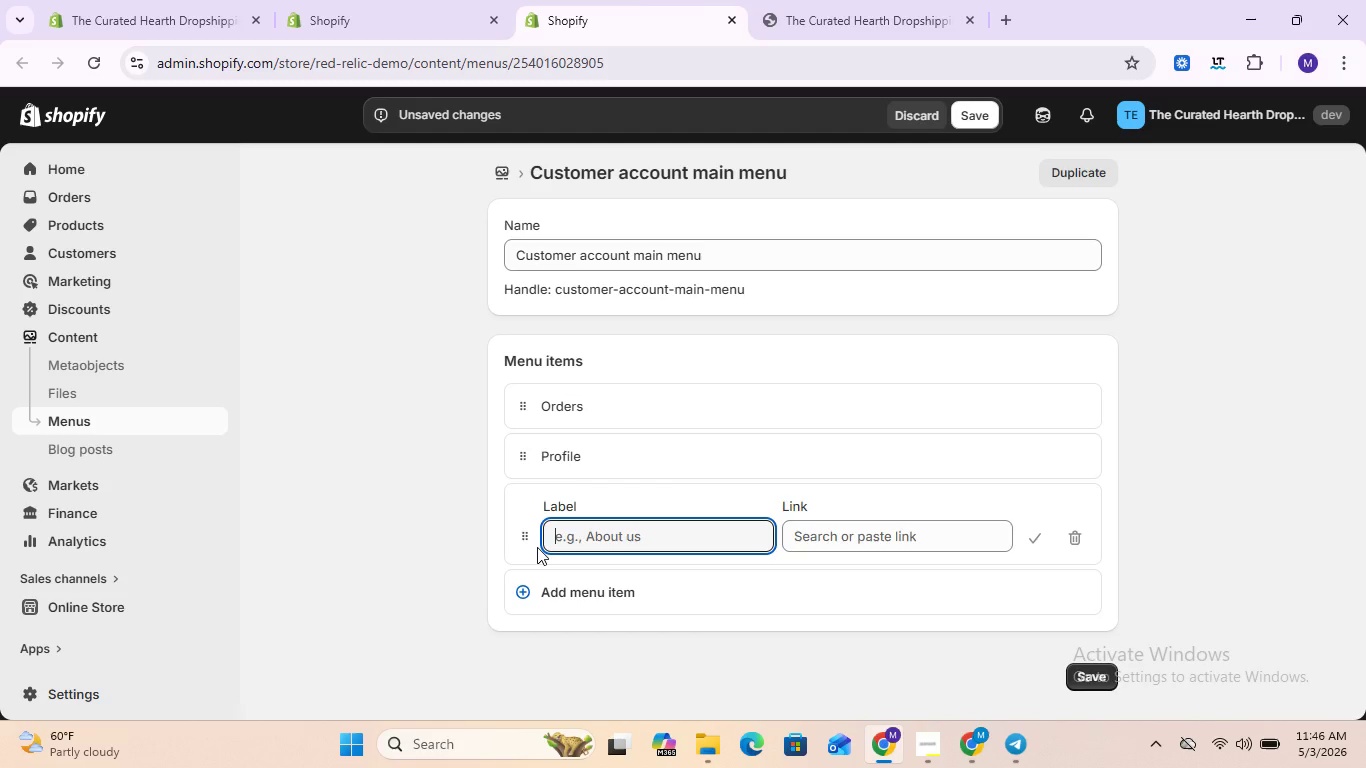 
wait(23.48)
 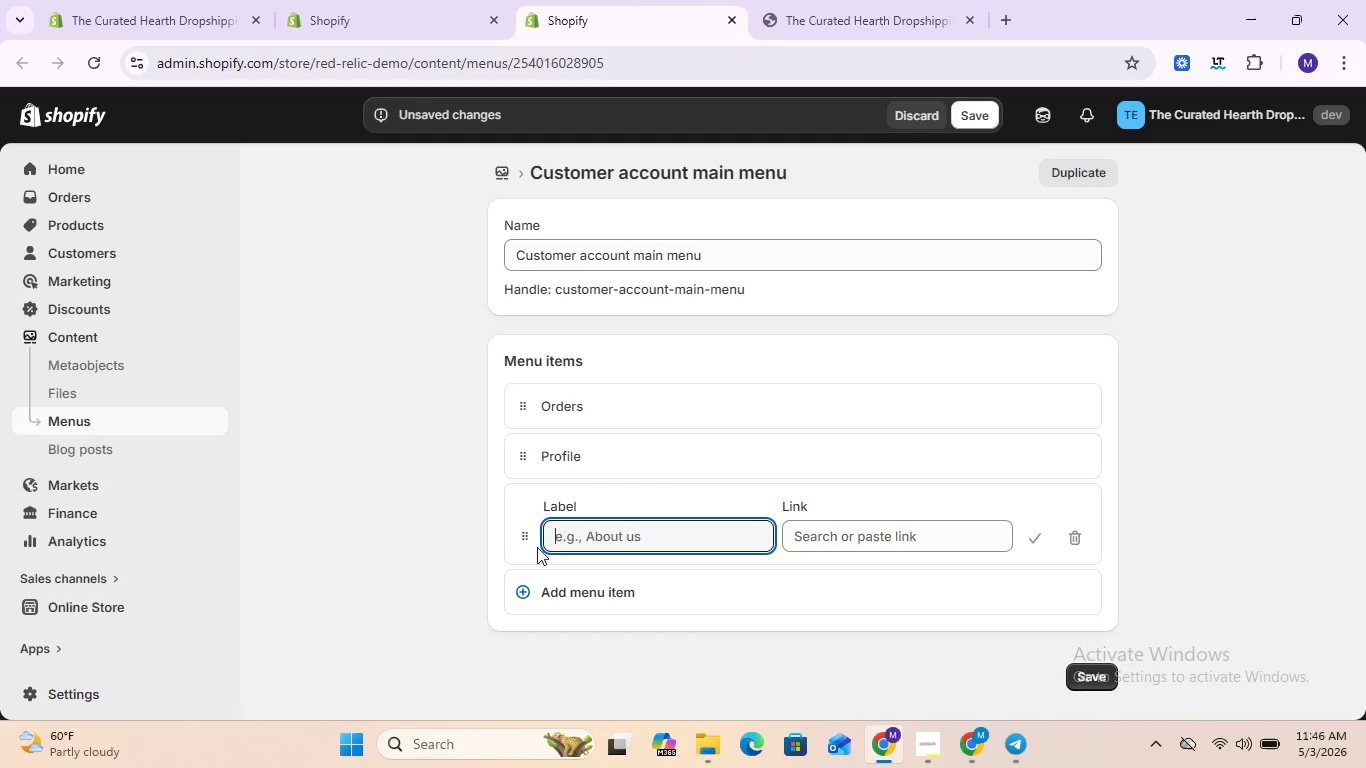 
type(Ae=rtisian )
 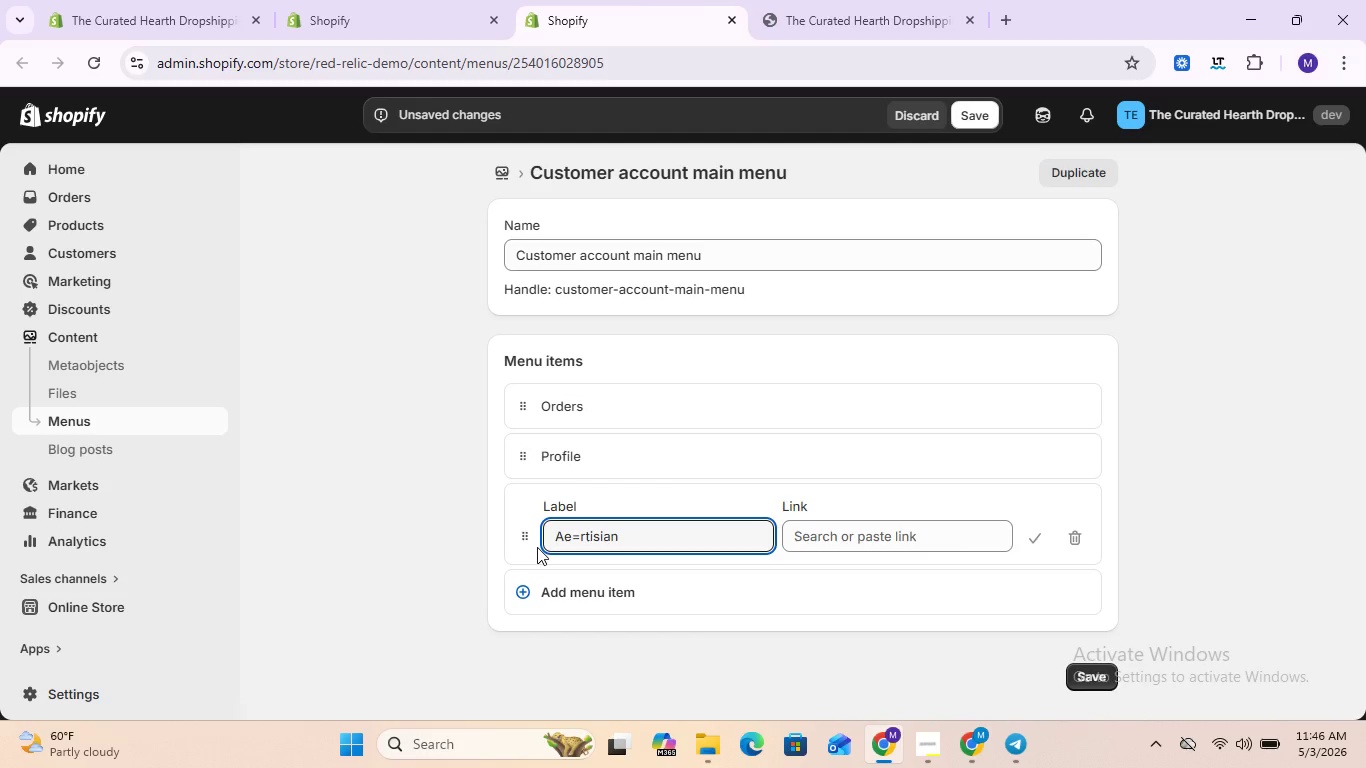 
type(E)
key(Backspace)
key(Backspace)
key(Backspace)
key(Backspace)
type(rtisian Expansion)
 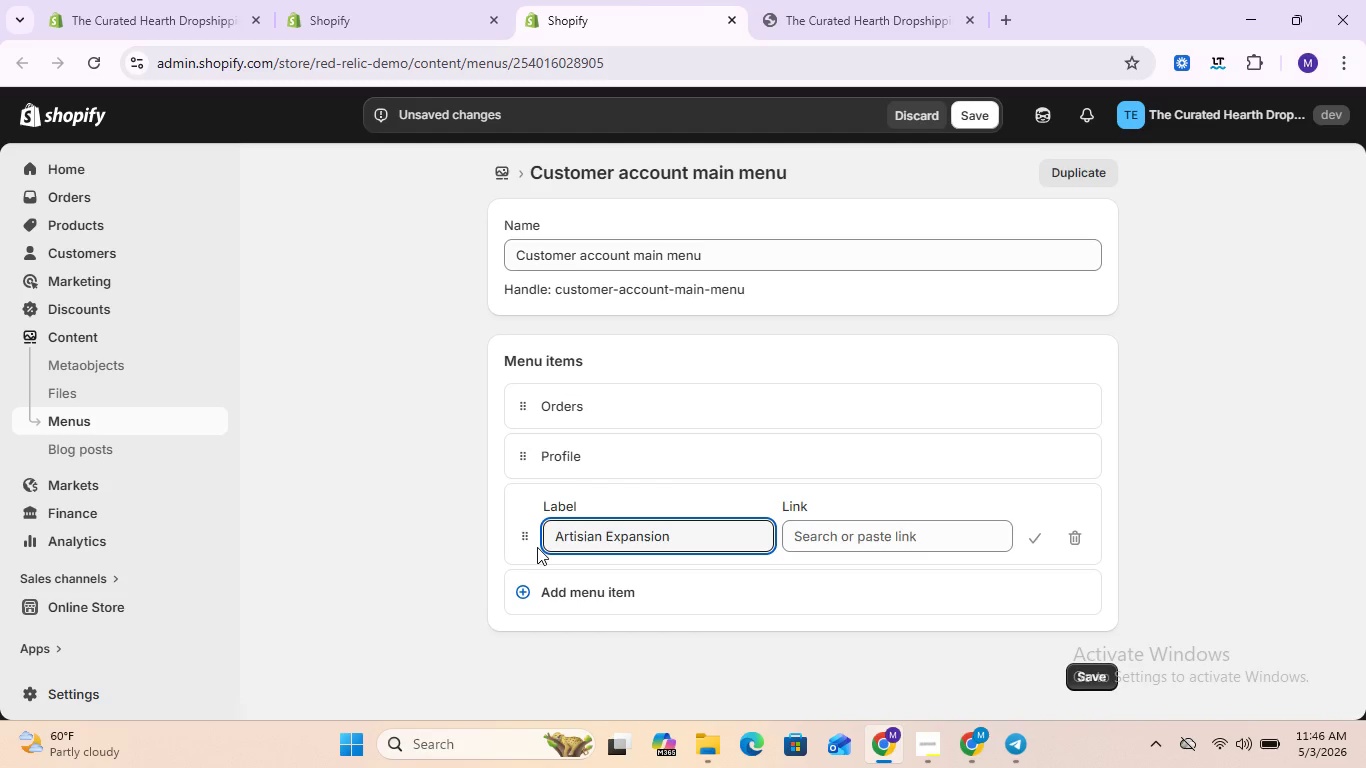 
wait(8.39)
 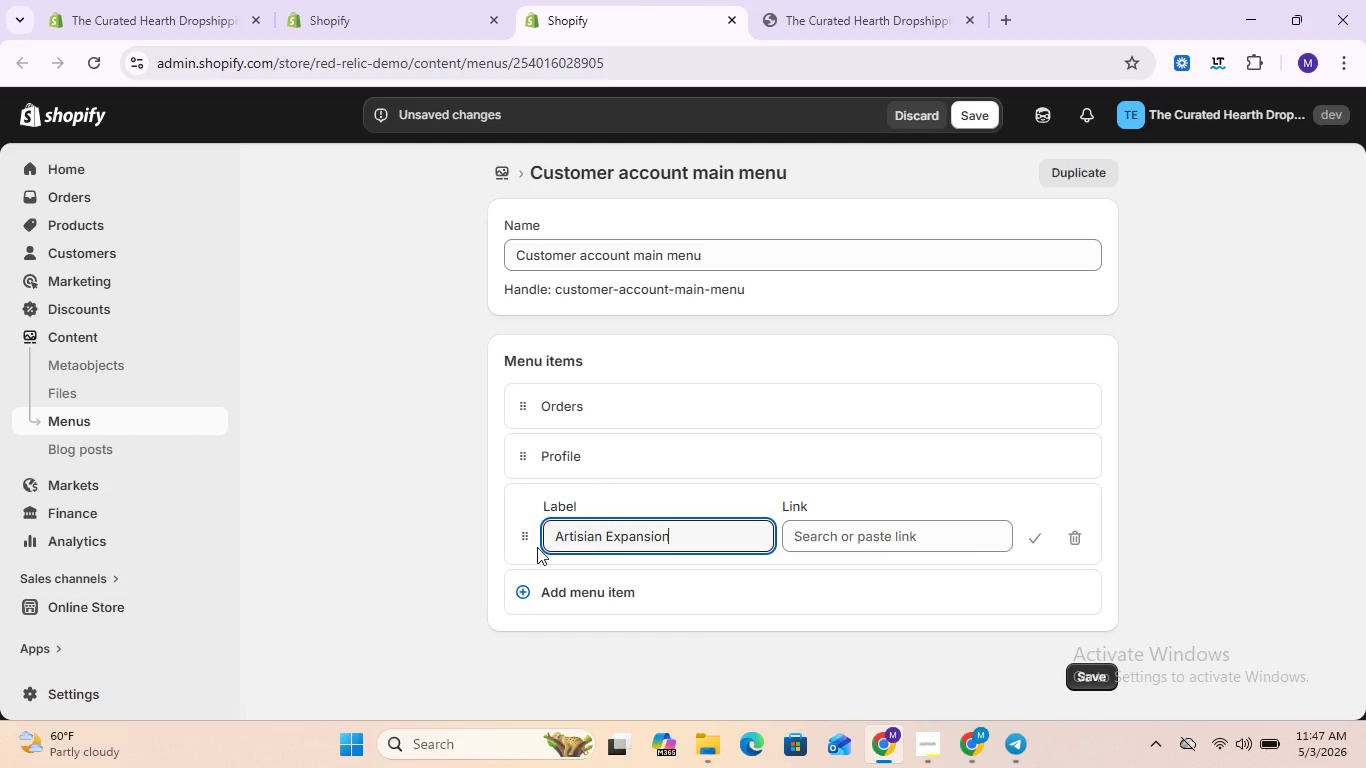 
left_click([828, 535])
 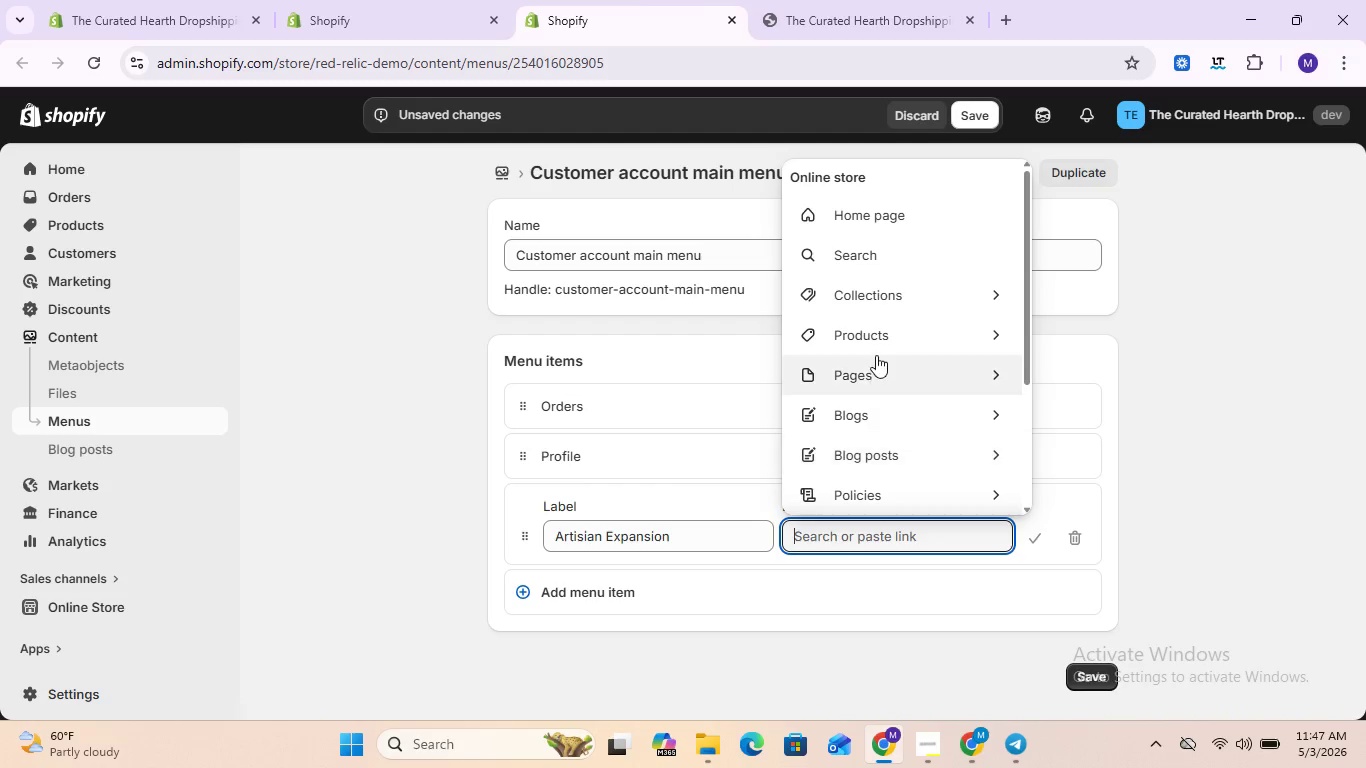 
scroll: coordinate [876, 355], scroll_direction: down, amount: 2.0
 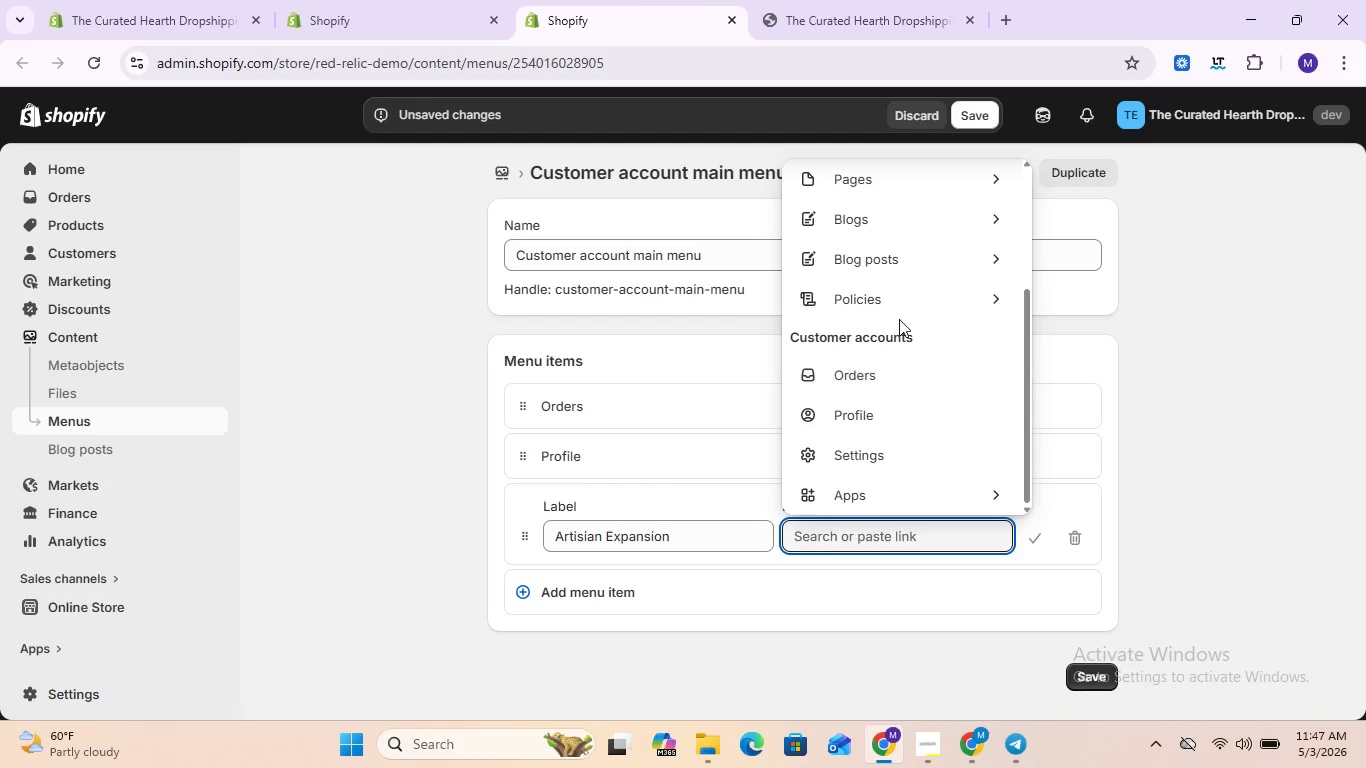 
scroll: coordinate [910, 291], scroll_direction: up, amount: 2.0
 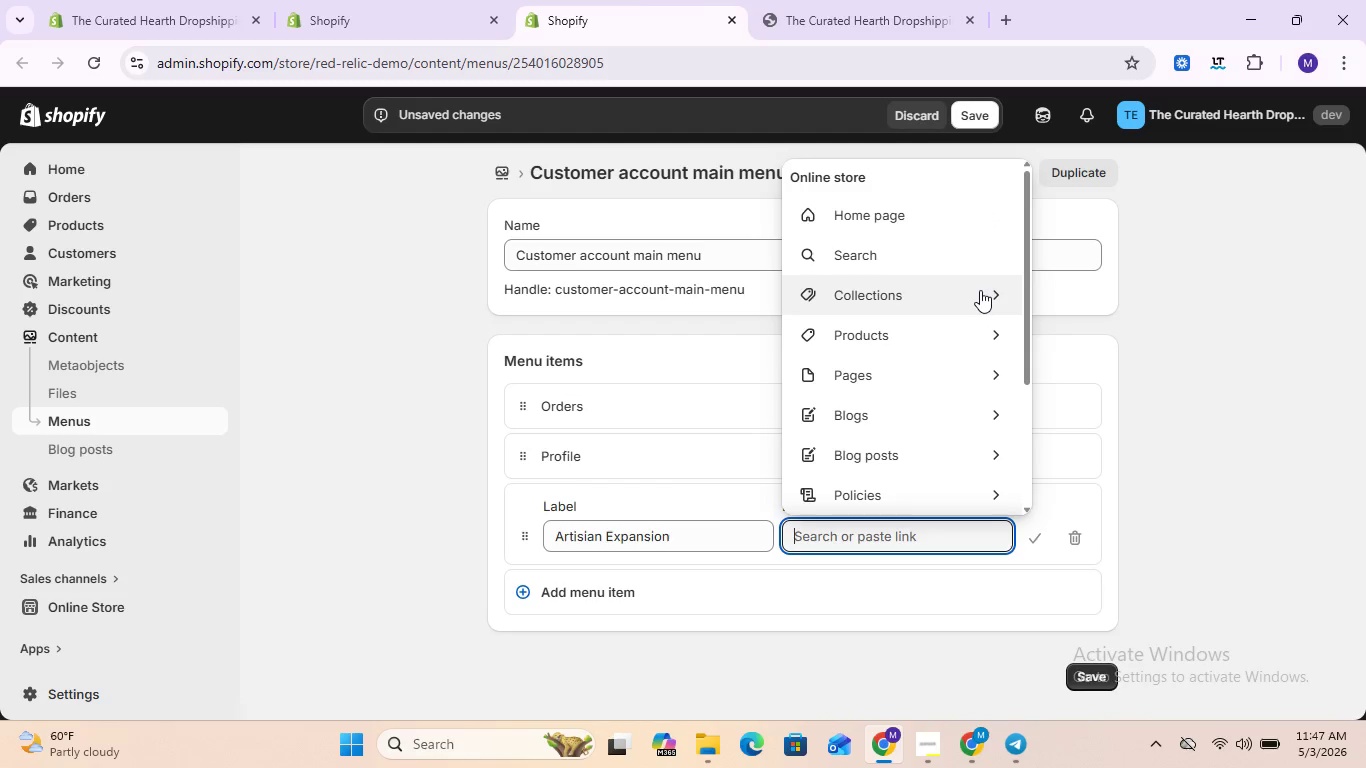 
left_click([982, 290])
 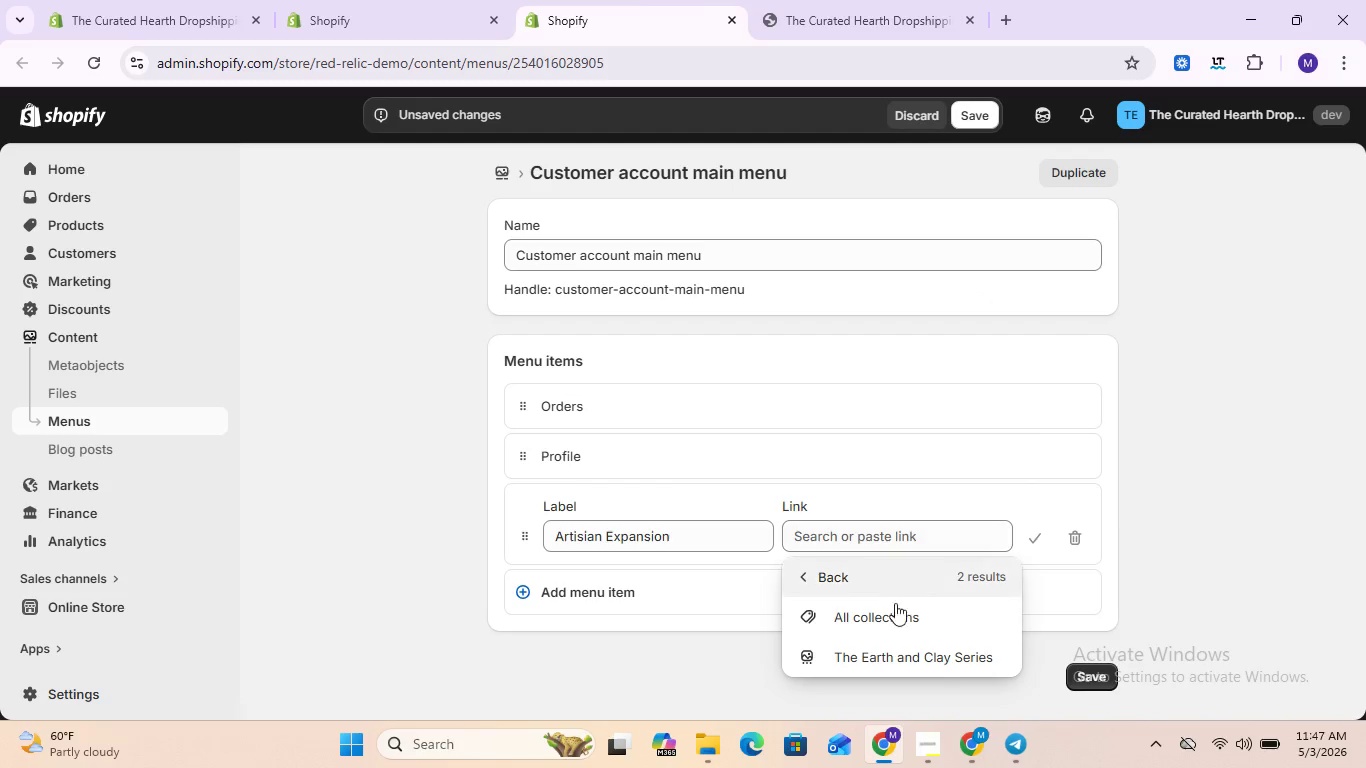 
left_click([882, 630])
 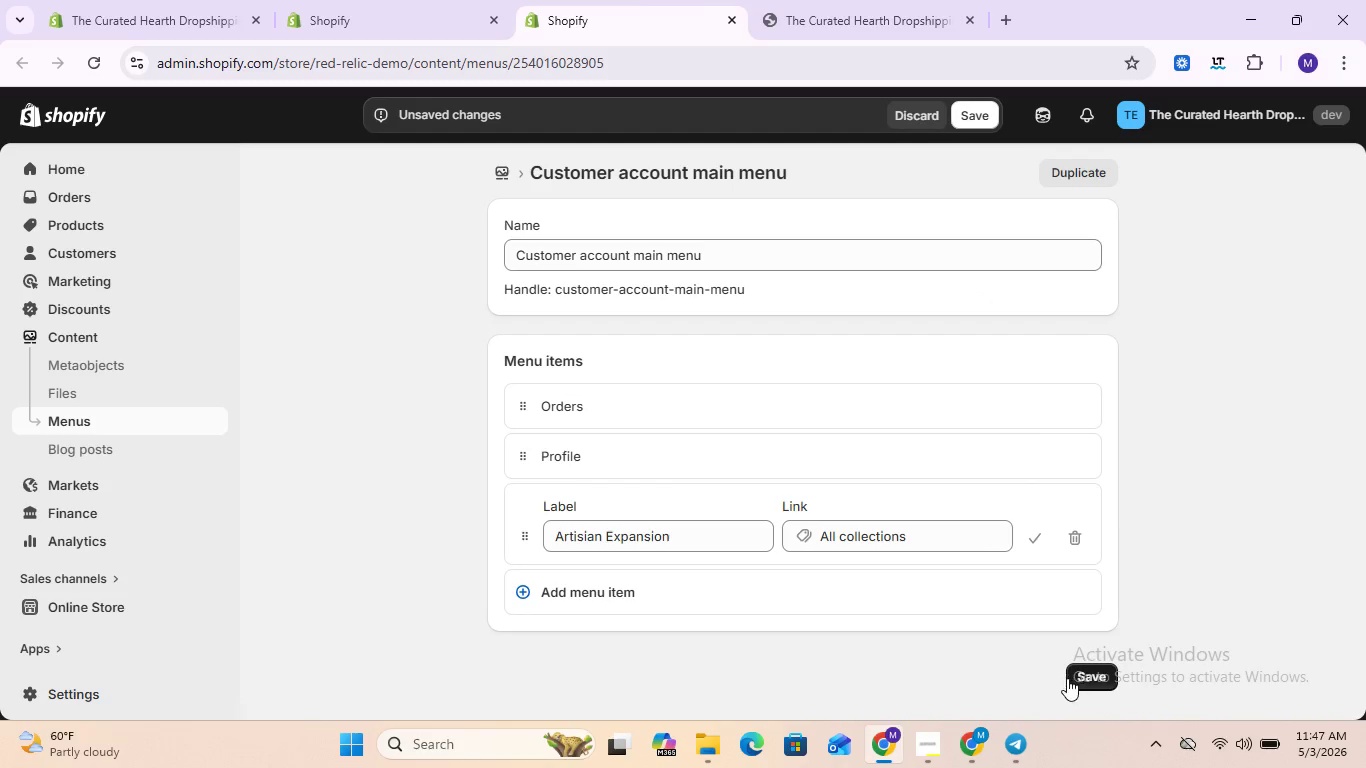 
left_click([1089, 671])
 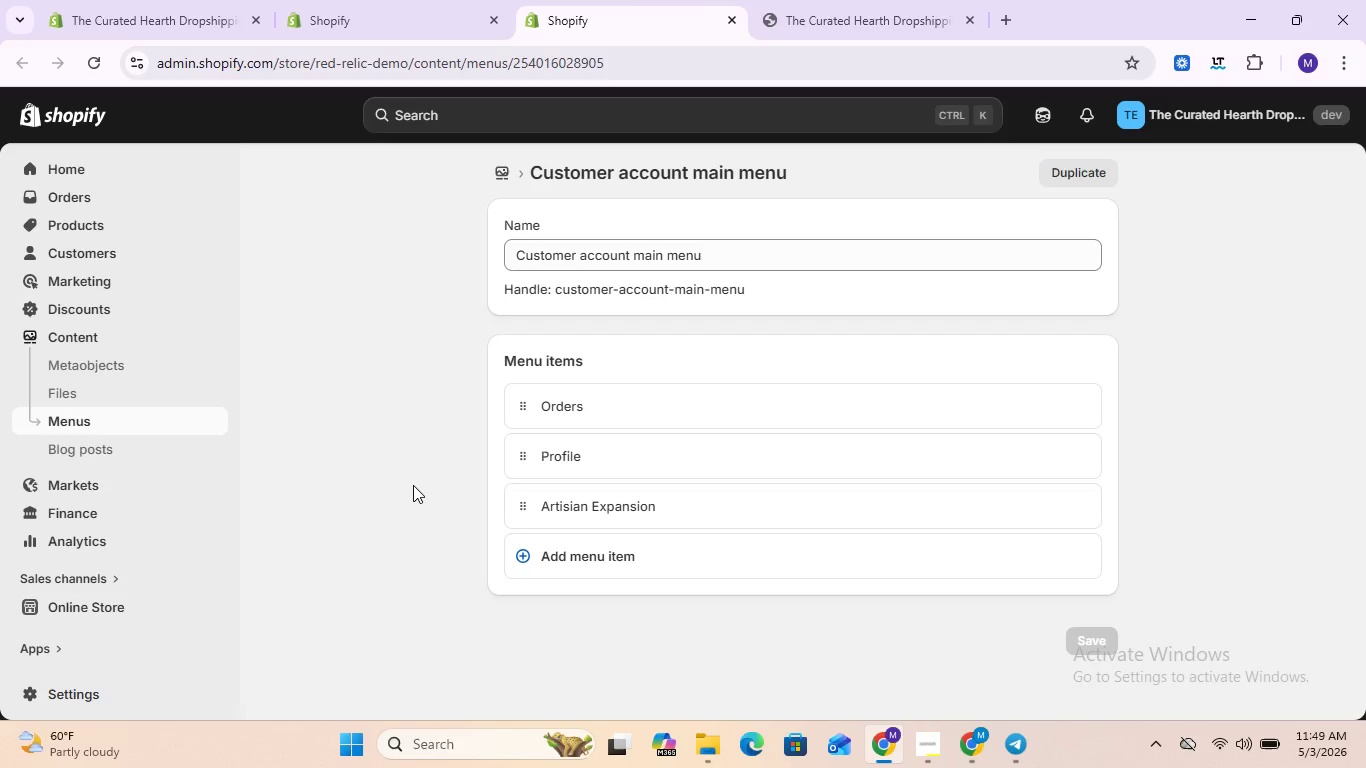 
wait(155.69)
 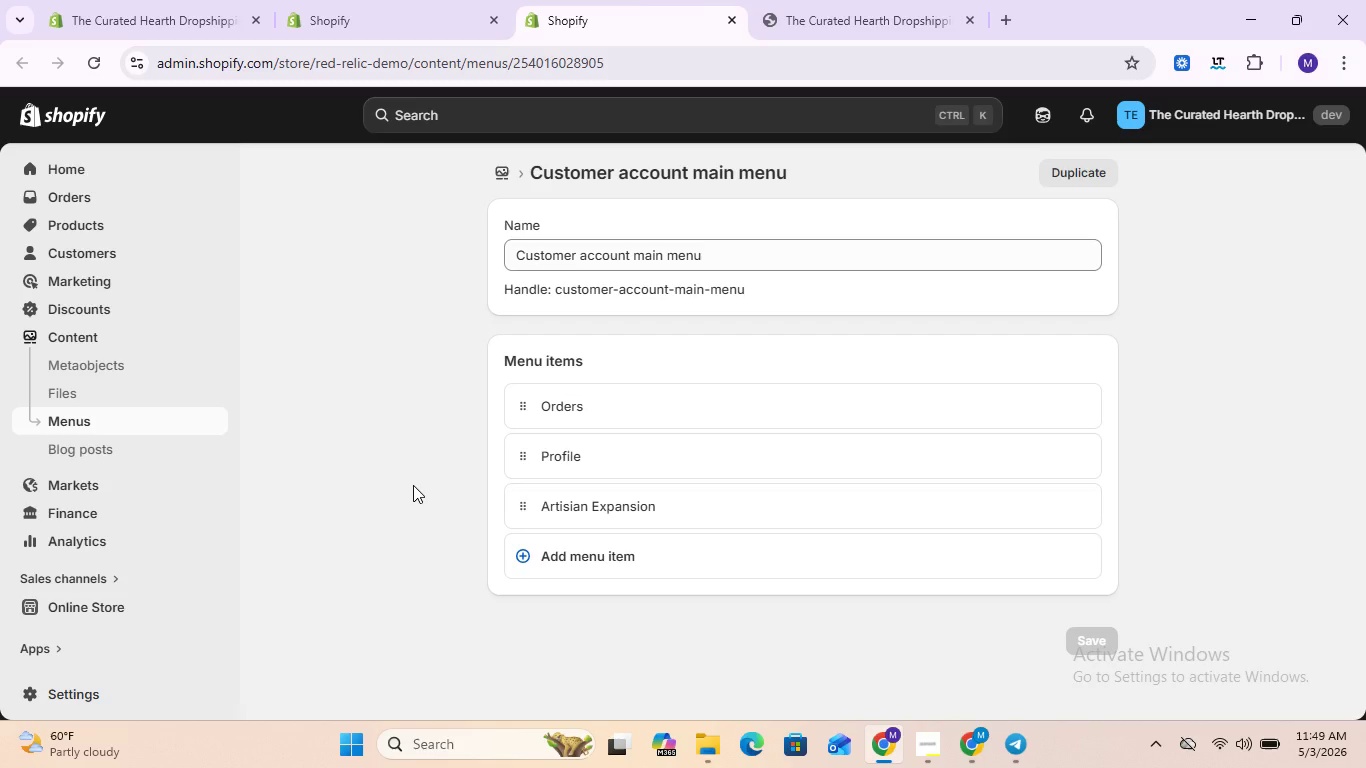 
left_click([76, 230])
 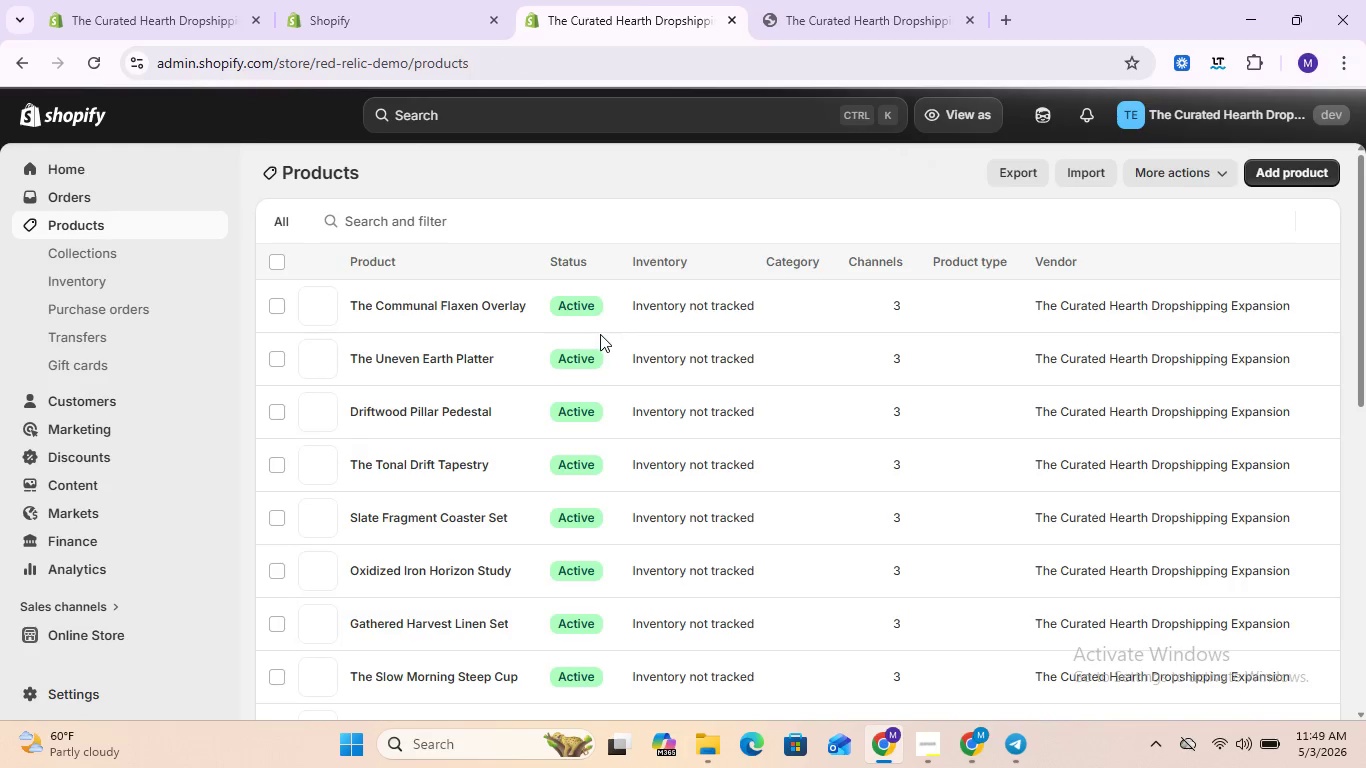 
scroll: coordinate [537, 452], scroll_direction: down, amount: 14.0
 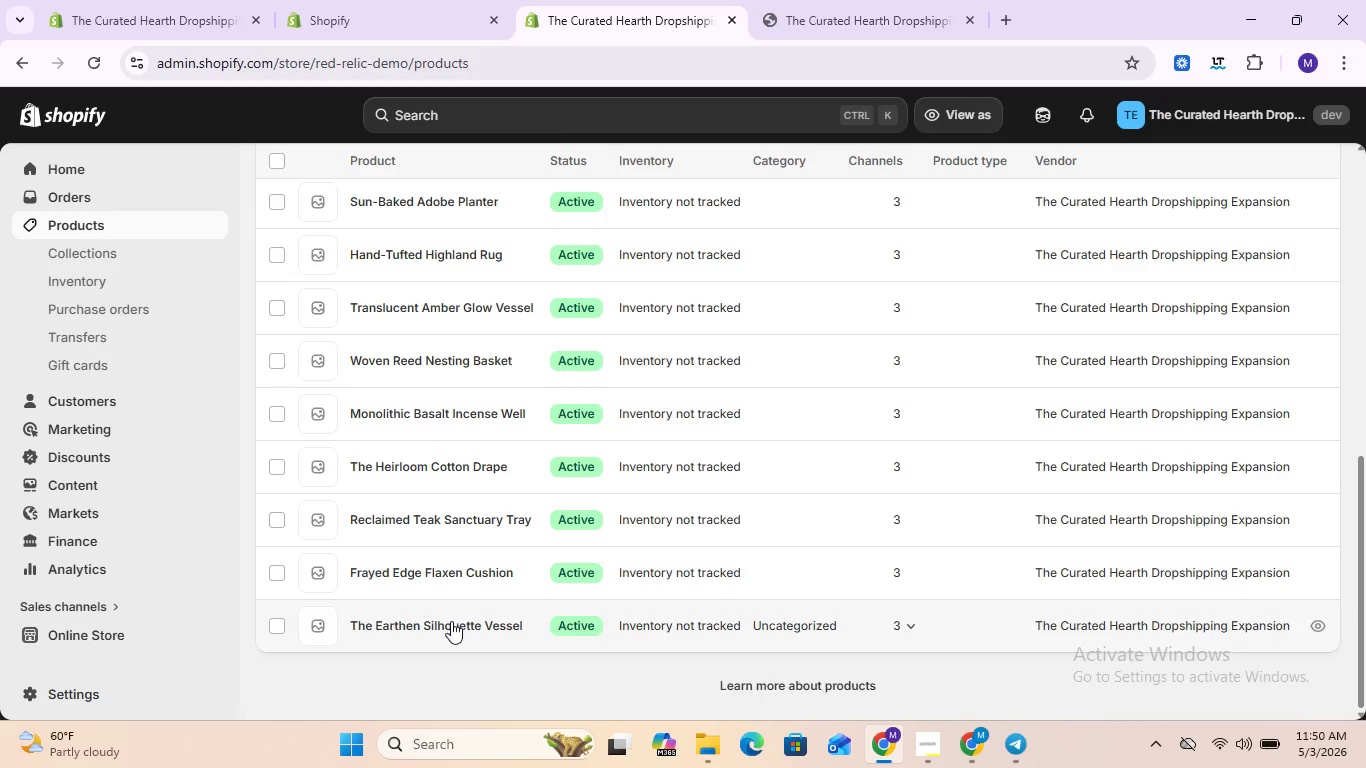 
left_click([451, 621])
 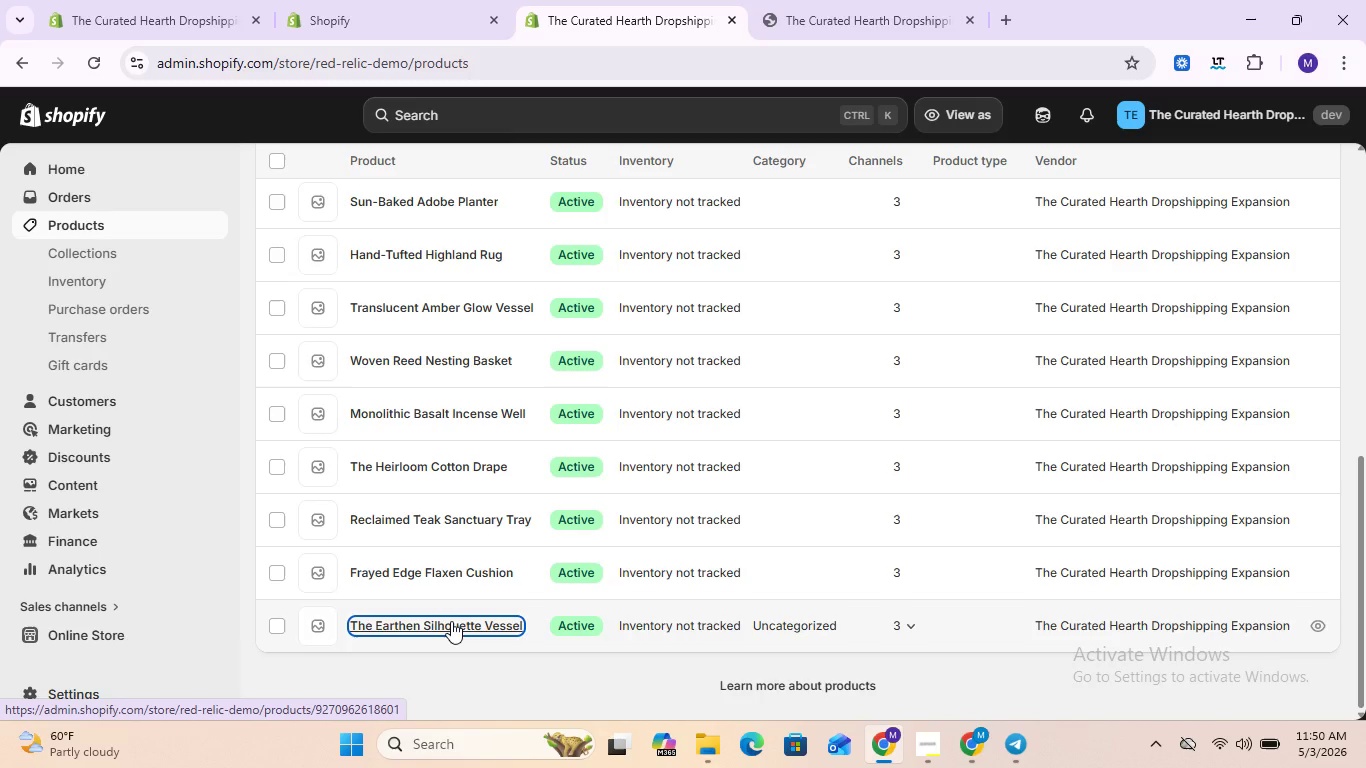 
left_click([451, 621])
 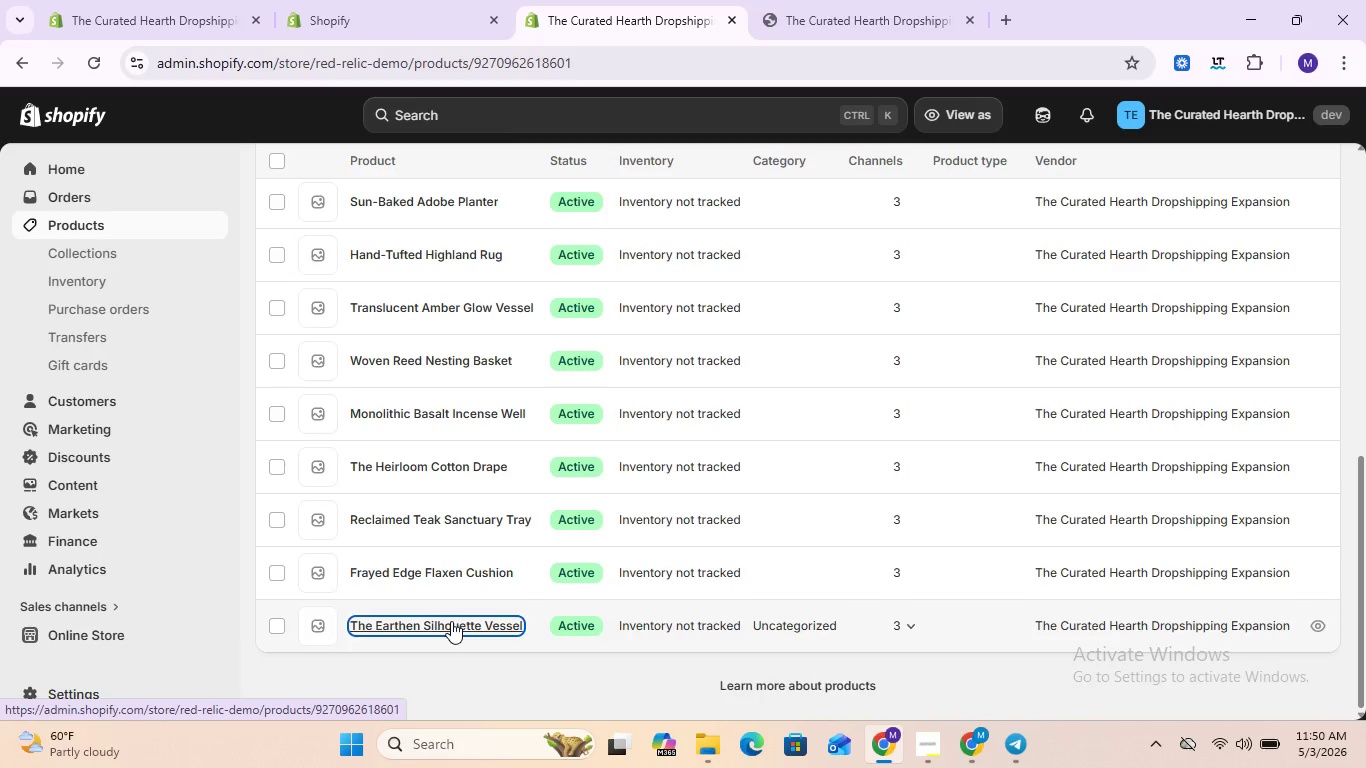 
double_click([451, 621])
 